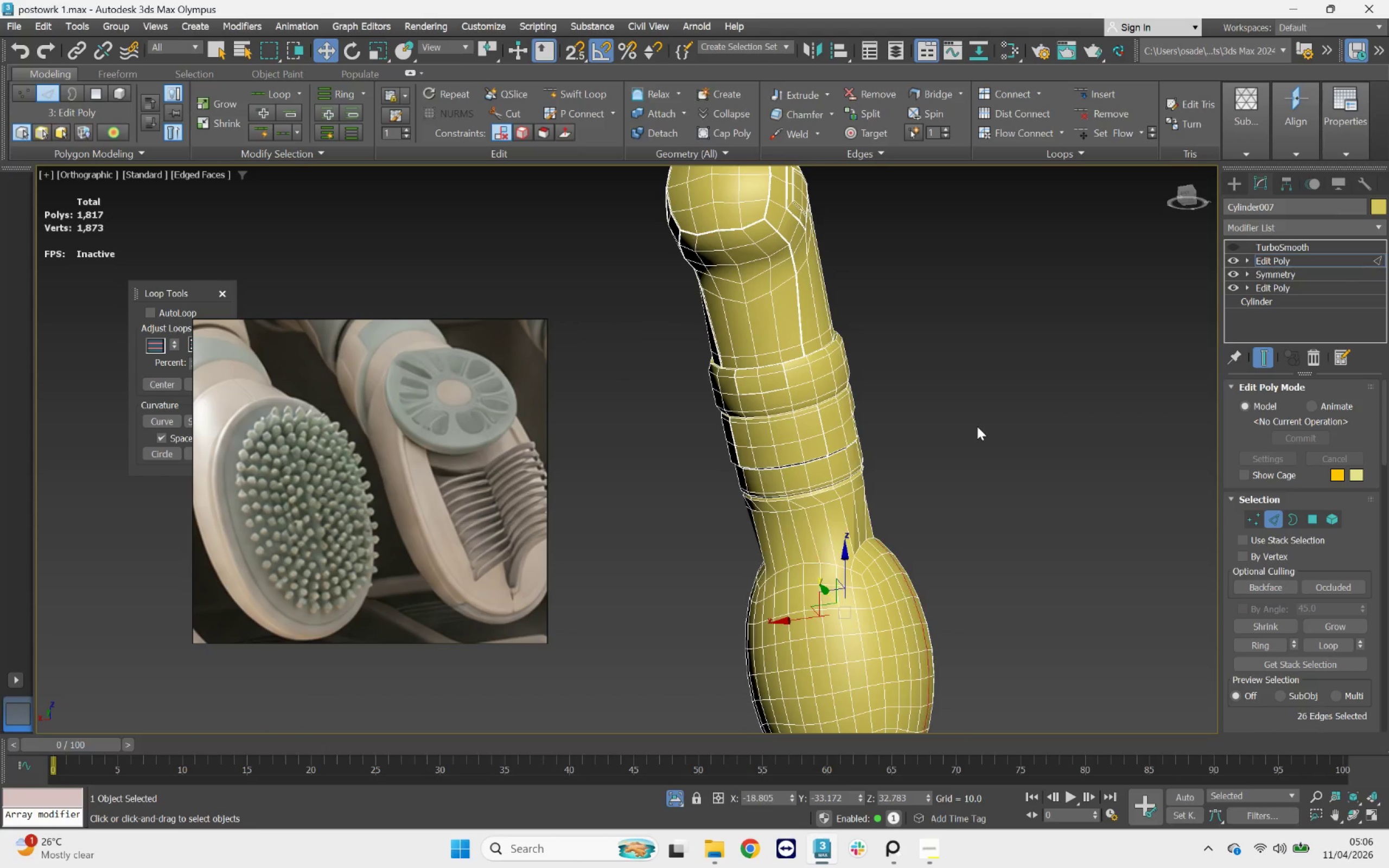 
key(Control+Z)
 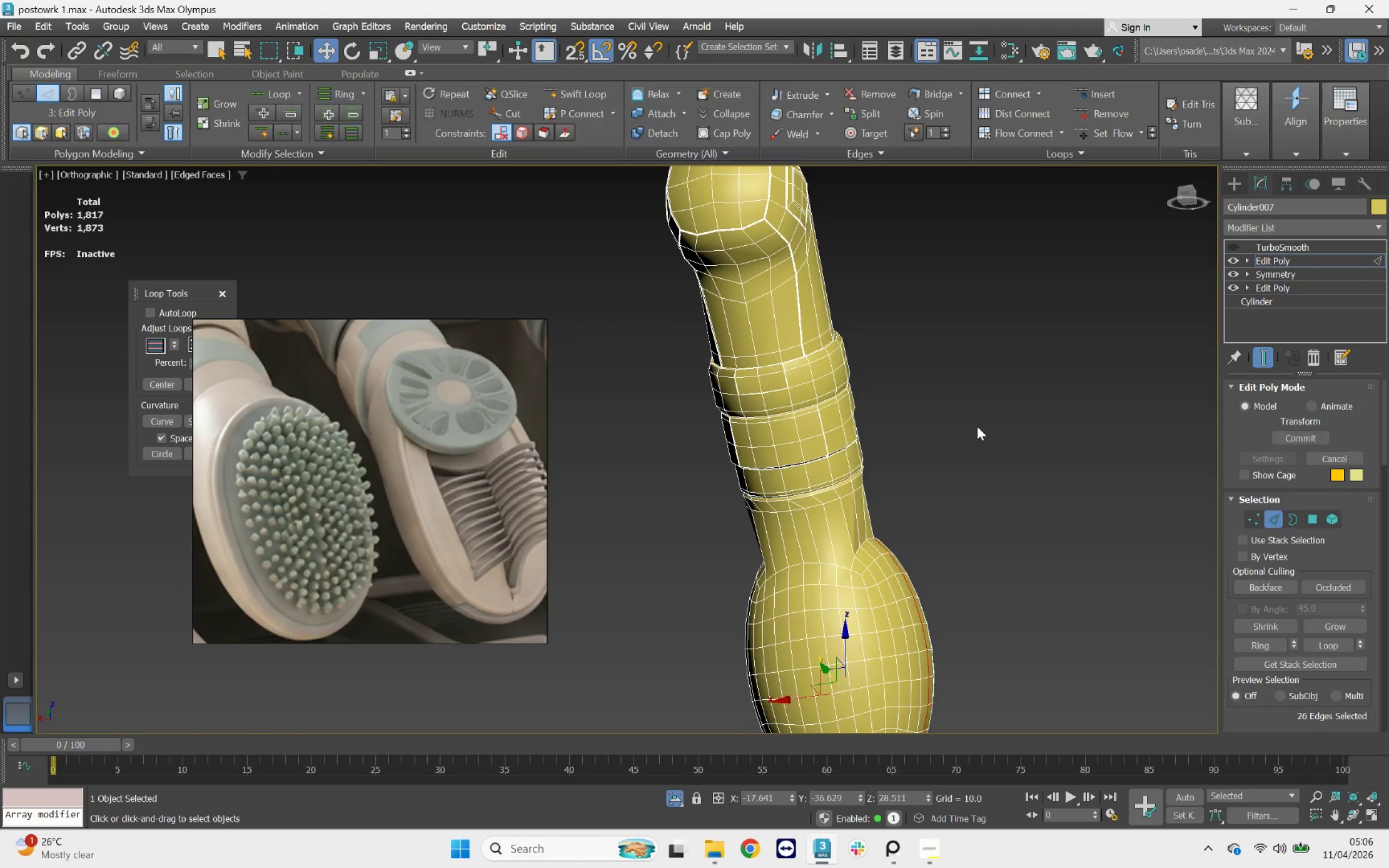 
key(Control+Z)
 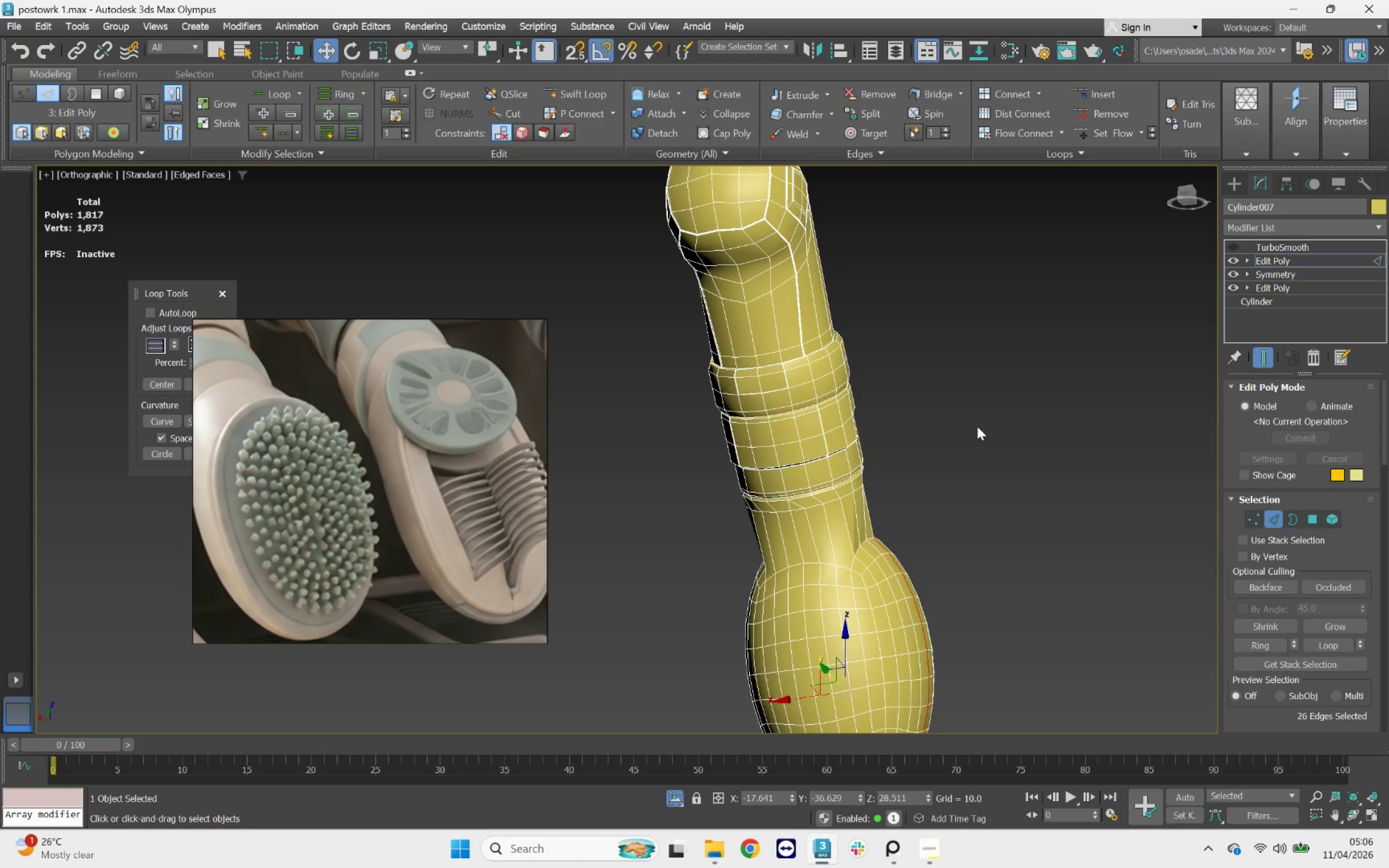 
key(Control+Z)
 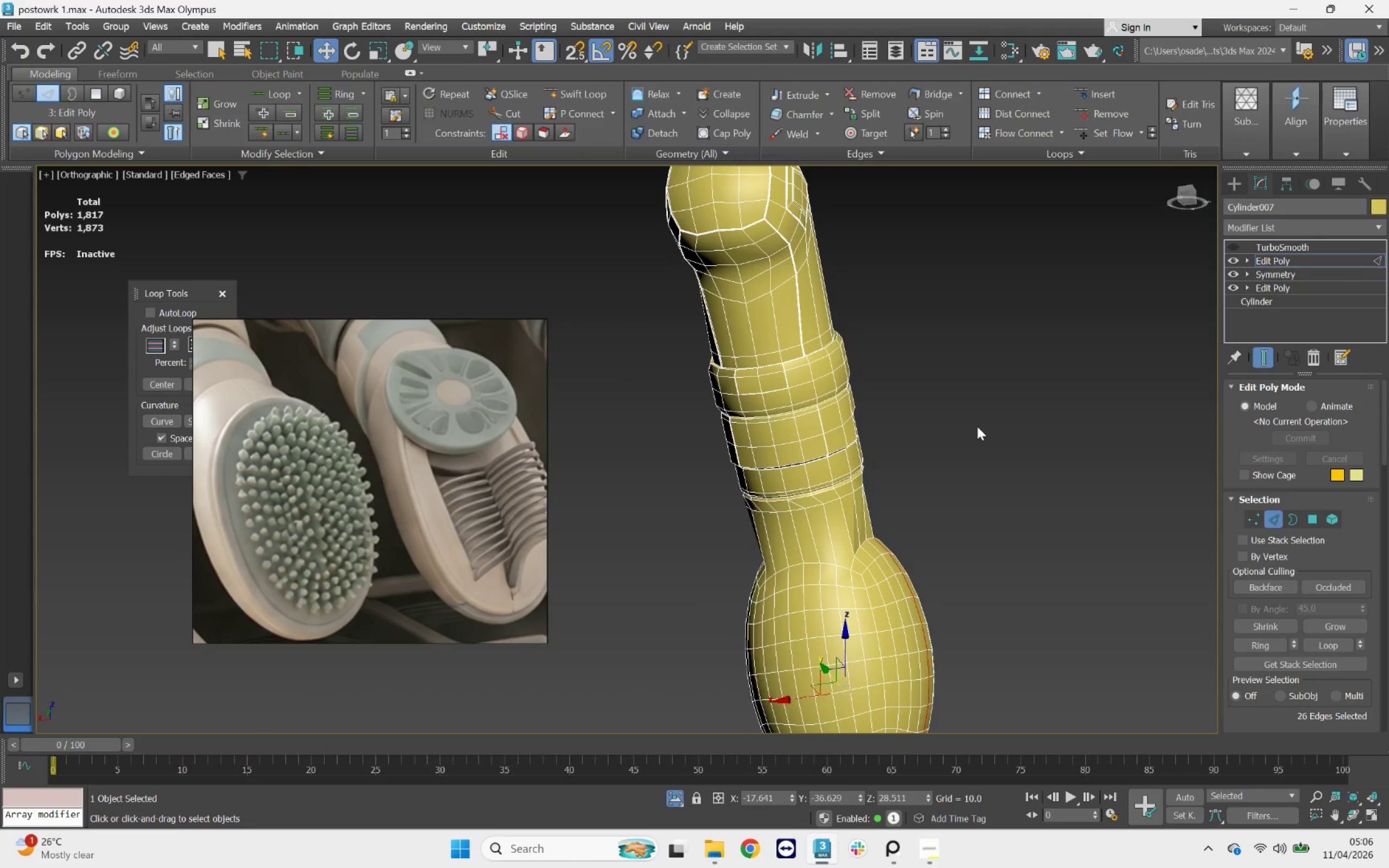 
key(Control+Z)
 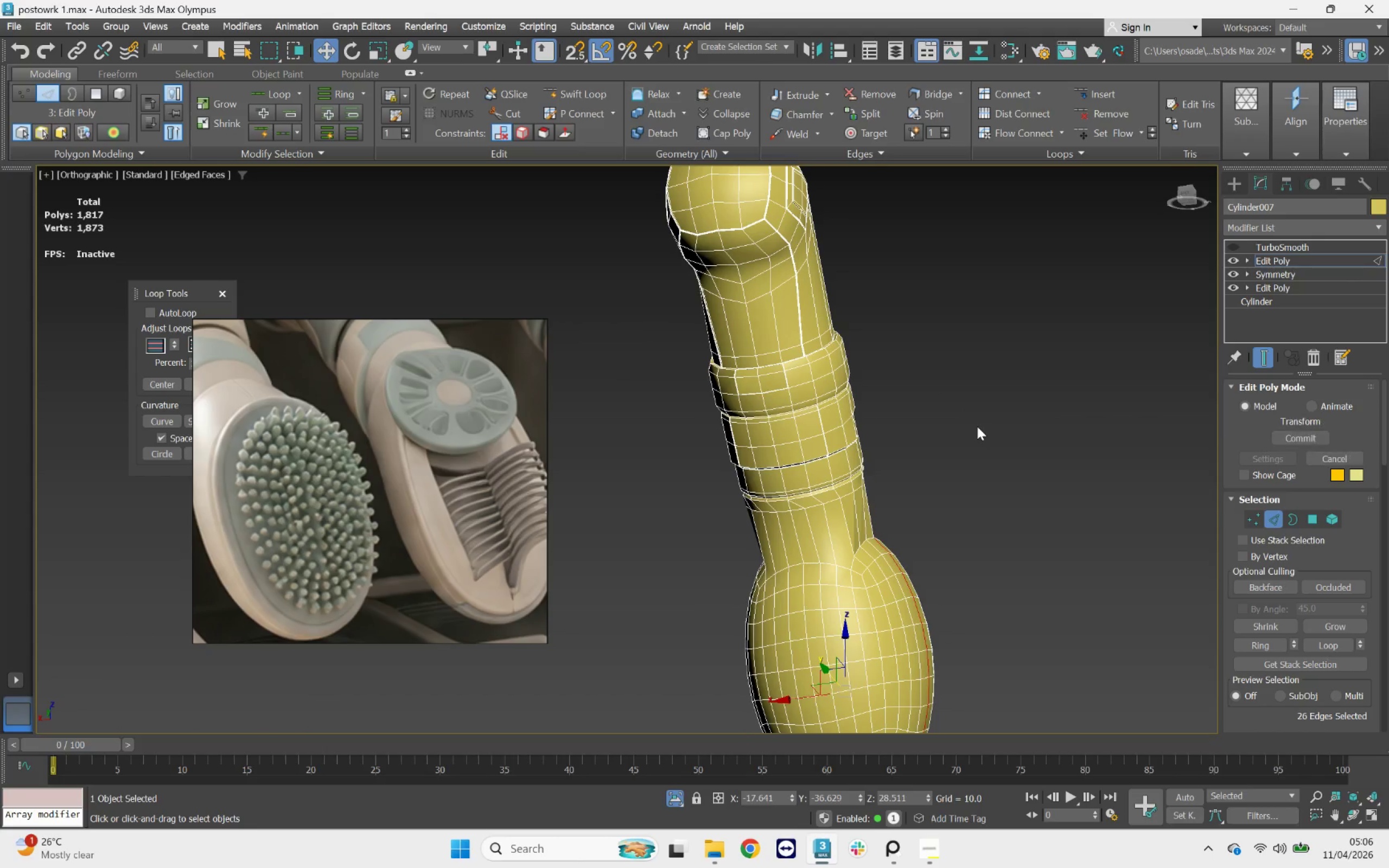 
key(Control+Z)
 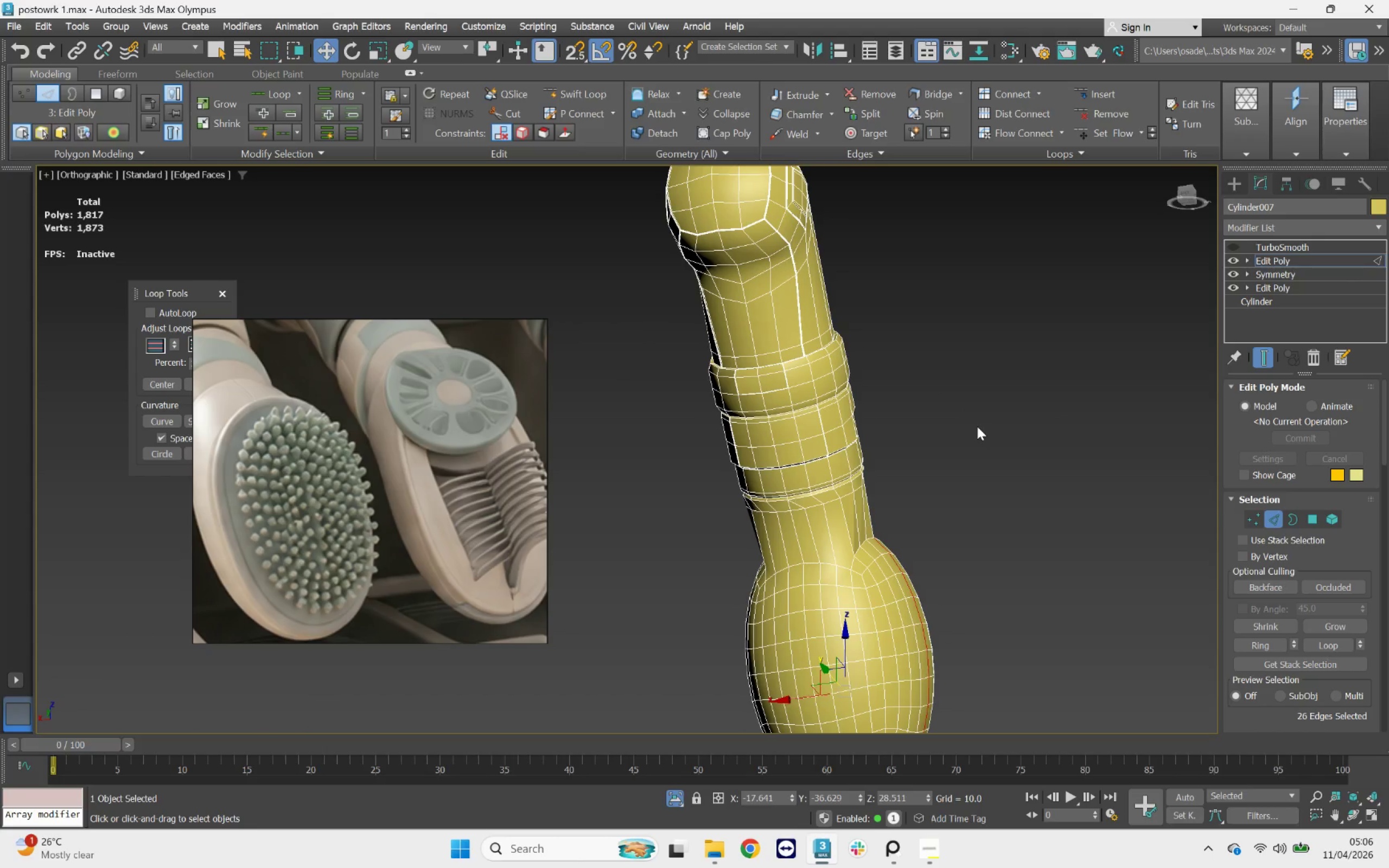 
hold_key(key=AltLeft, duration=2.32)
 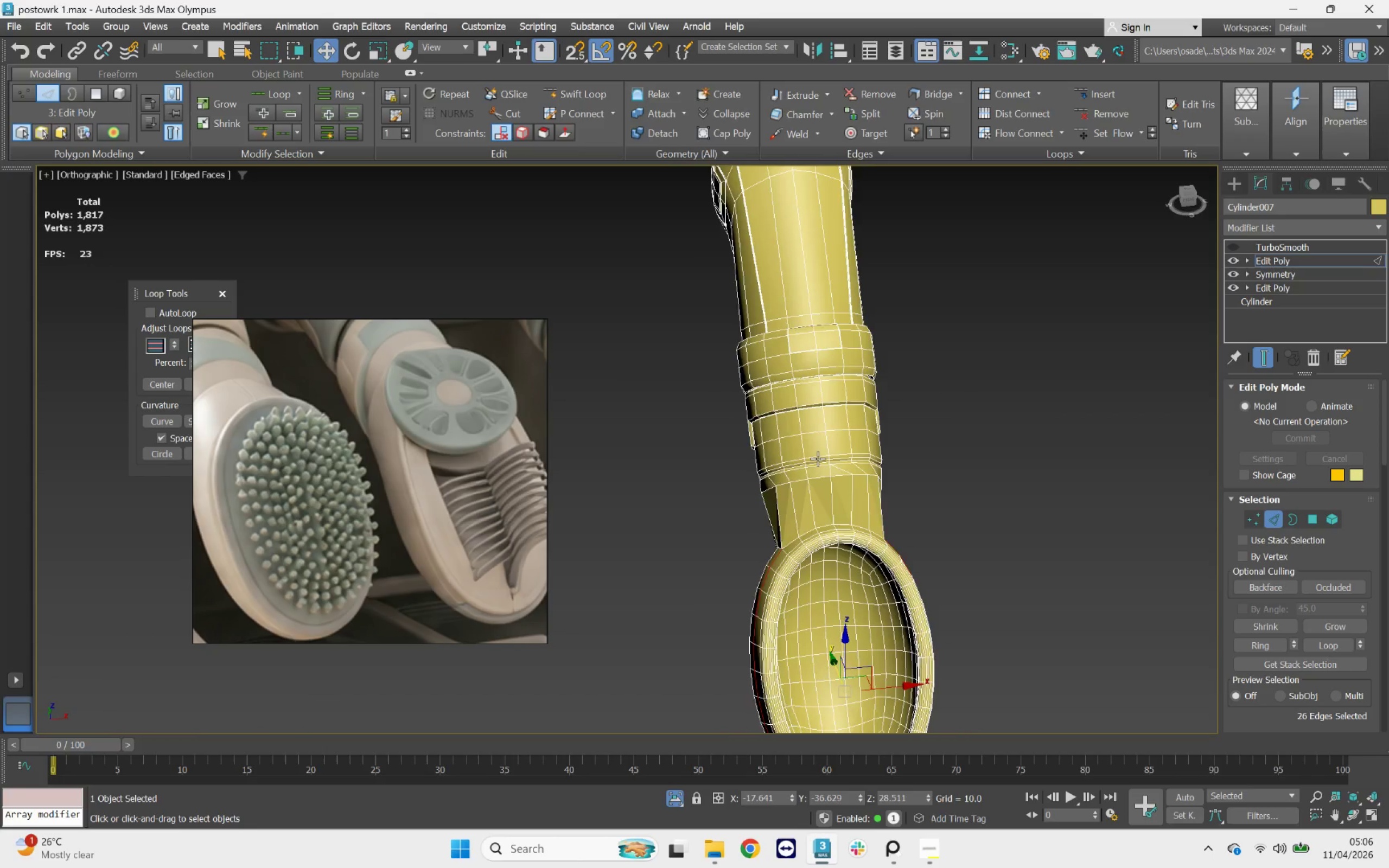 
scroll: coordinate [818, 455], scroll_direction: up, amount: 3.0
 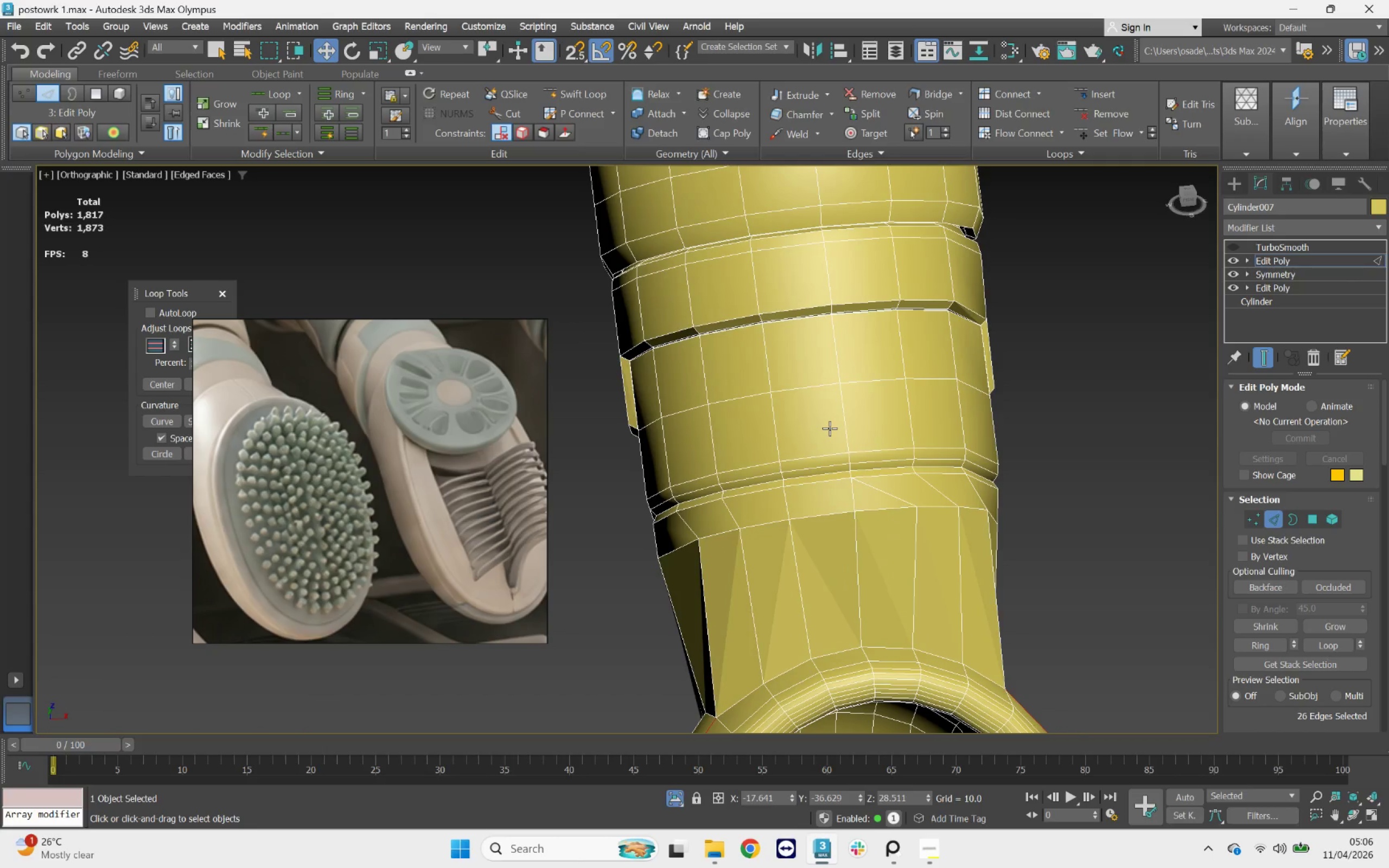 
hold_key(key=AltLeft, duration=3.71)
 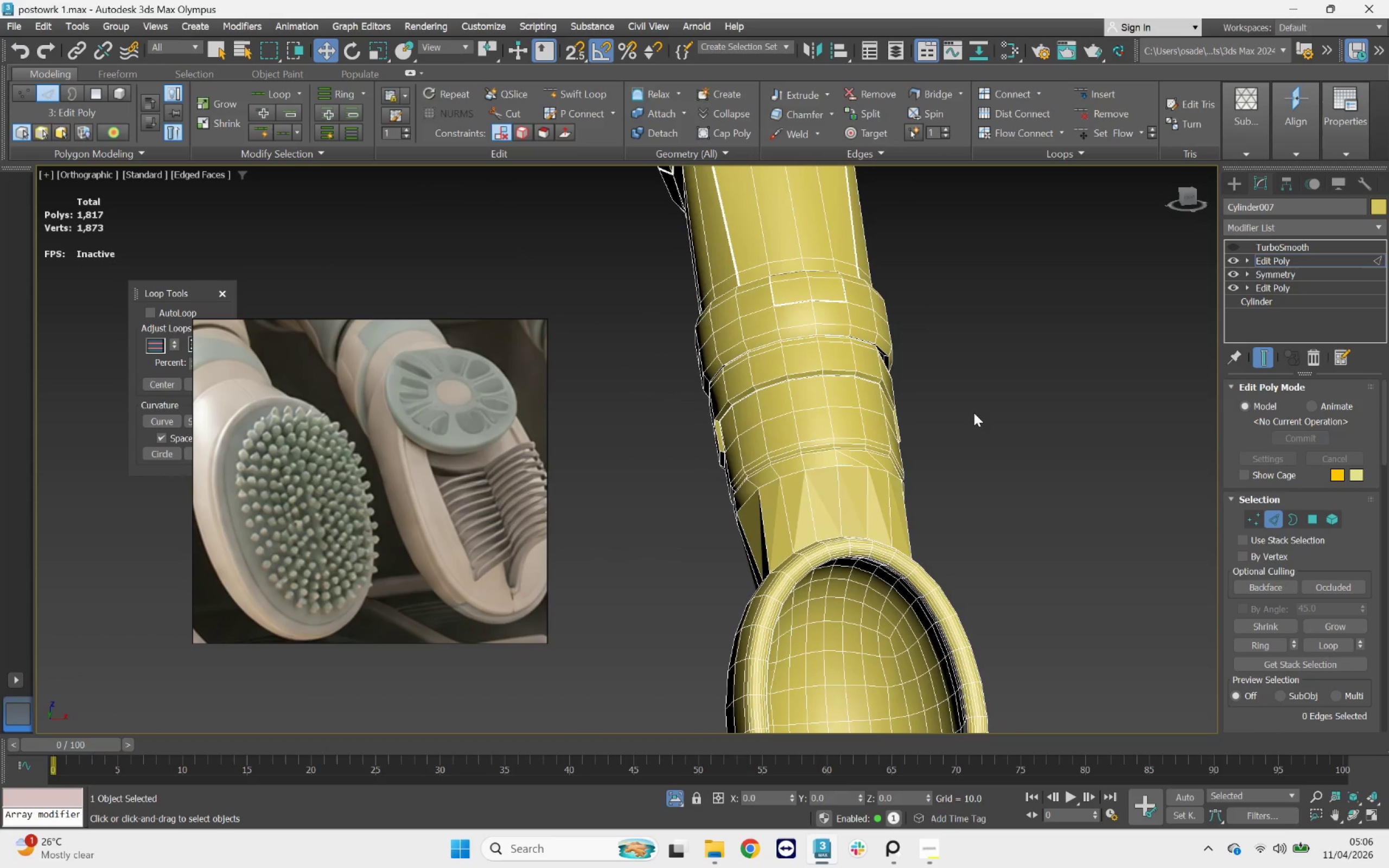 
scroll: coordinate [831, 427], scroll_direction: down, amount: 2.0
 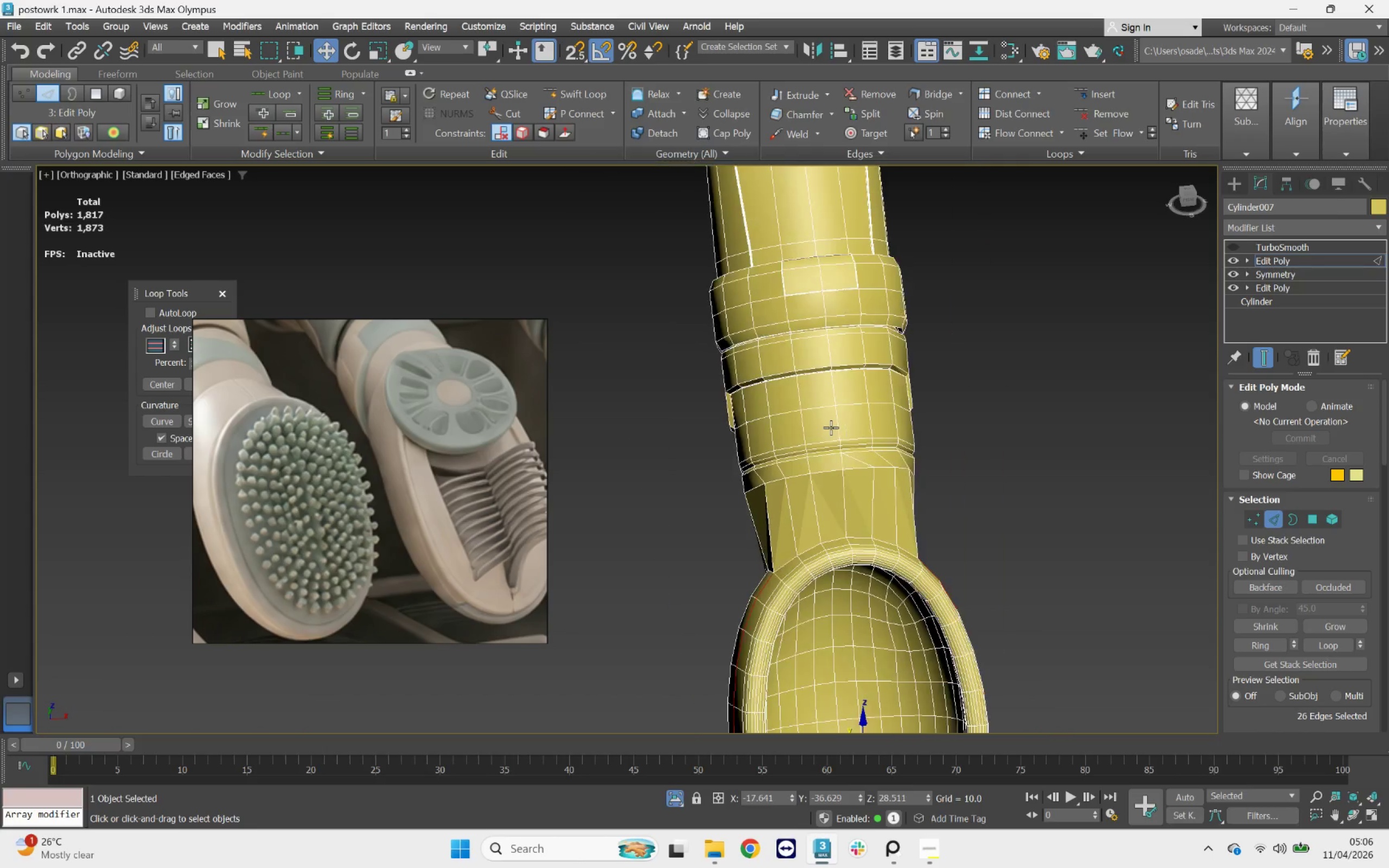 
hold_key(key=AltLeft, duration=0.72)
 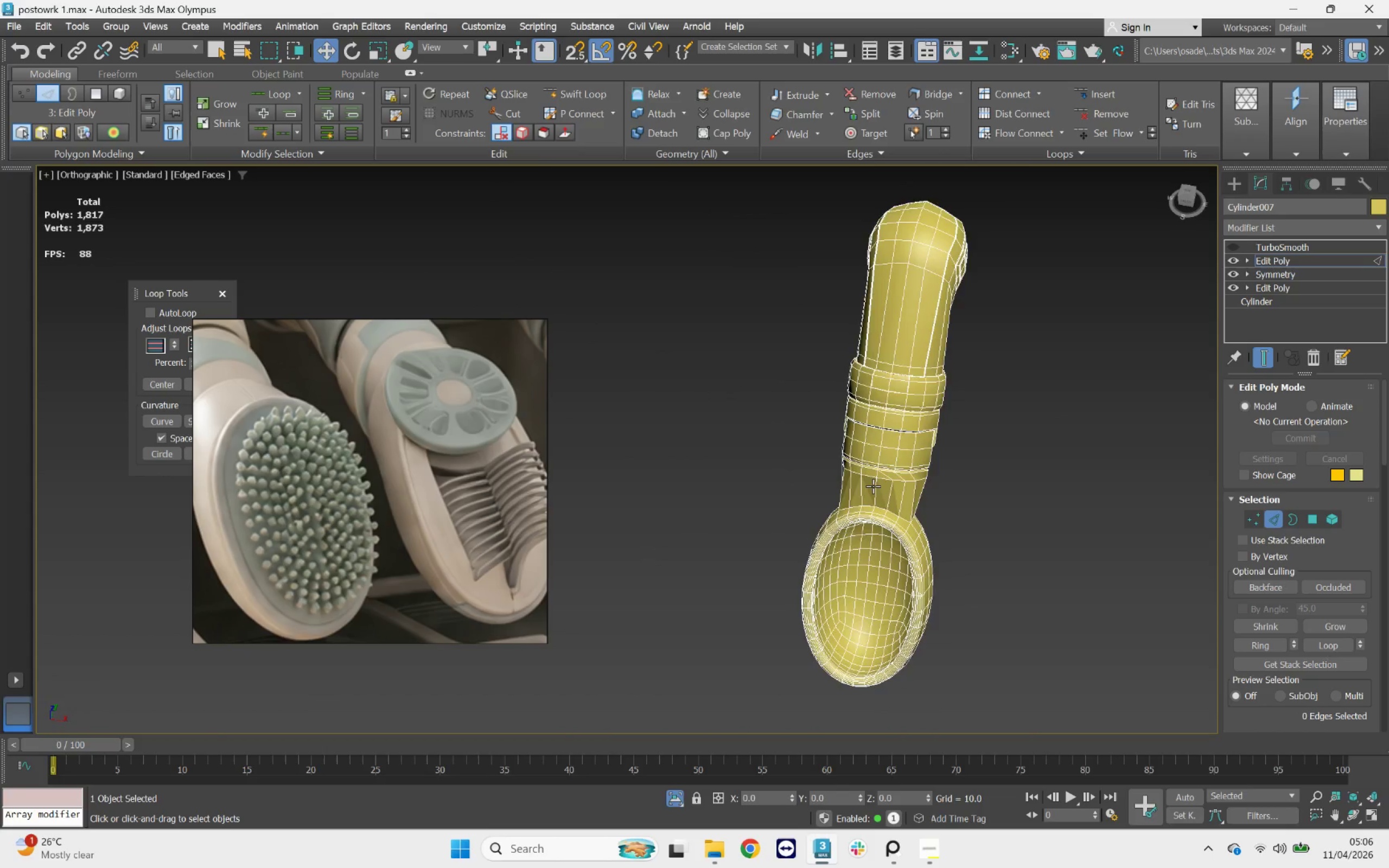 
scroll: coordinate [973, 412], scroll_direction: down, amount: 2.0
 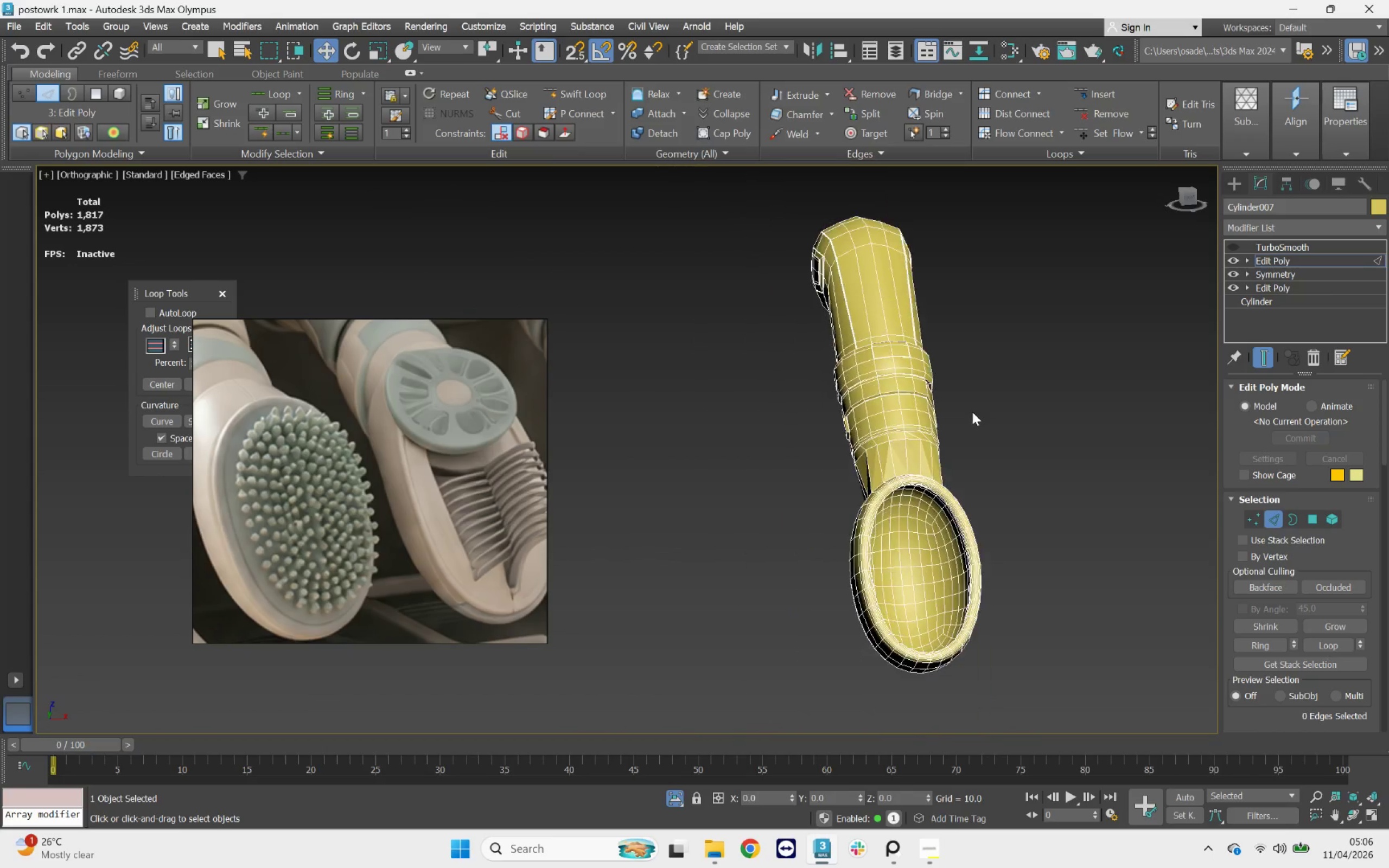 
hold_key(key=AltLeft, duration=1.63)
 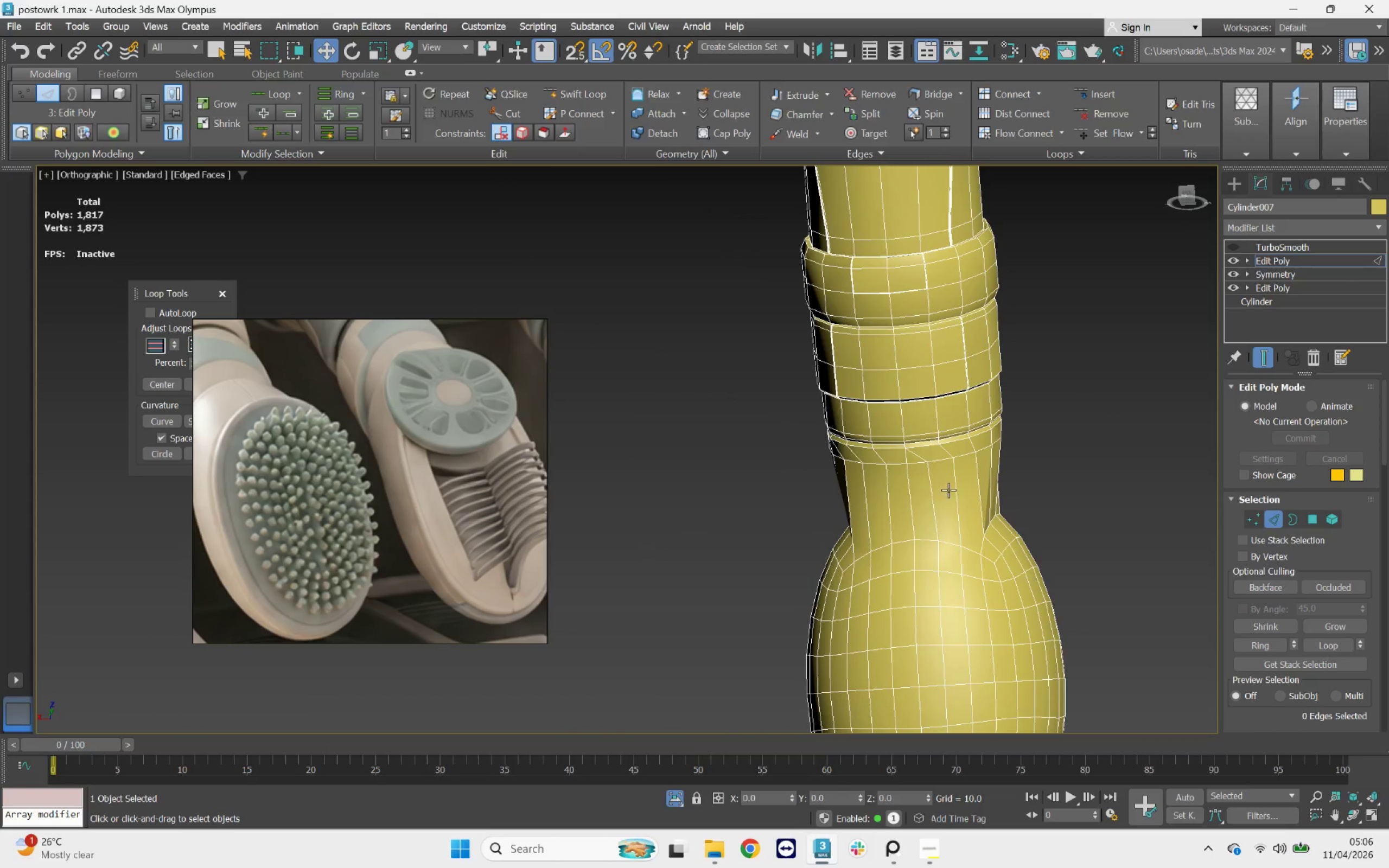 
scroll: coordinate [873, 486], scroll_direction: up, amount: 2.0
 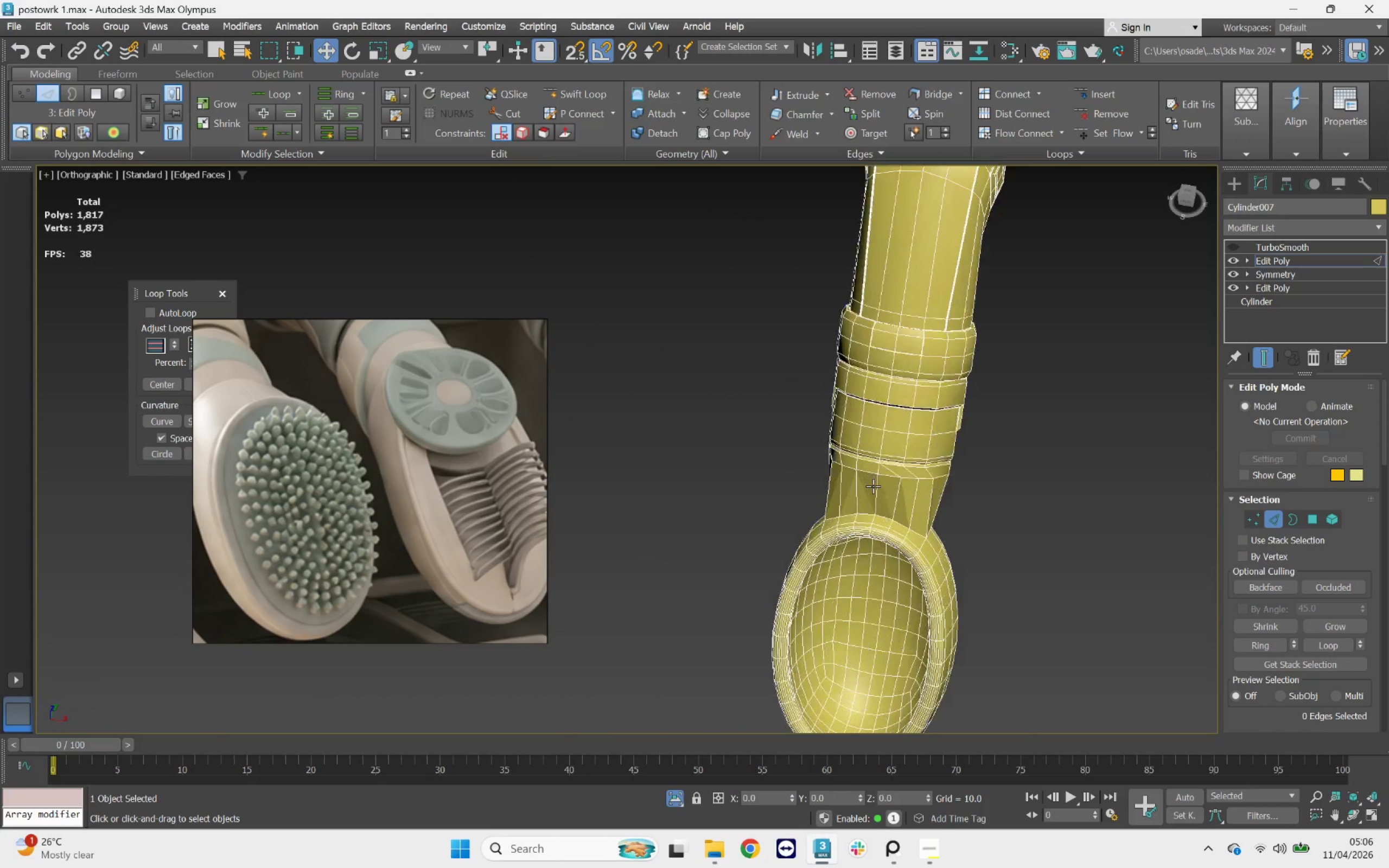 
left_click([929, 478])
 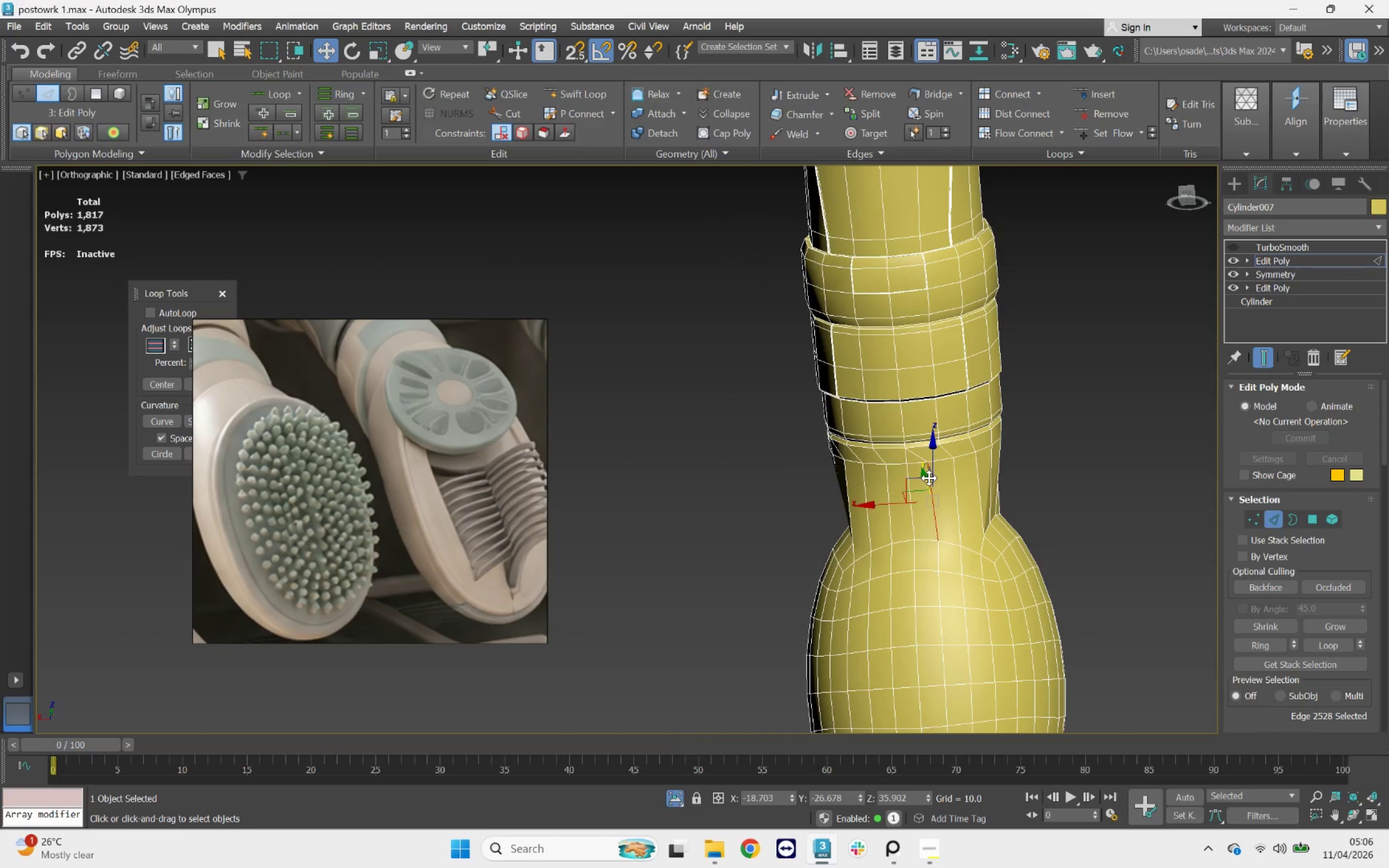 
double_click([929, 478])
 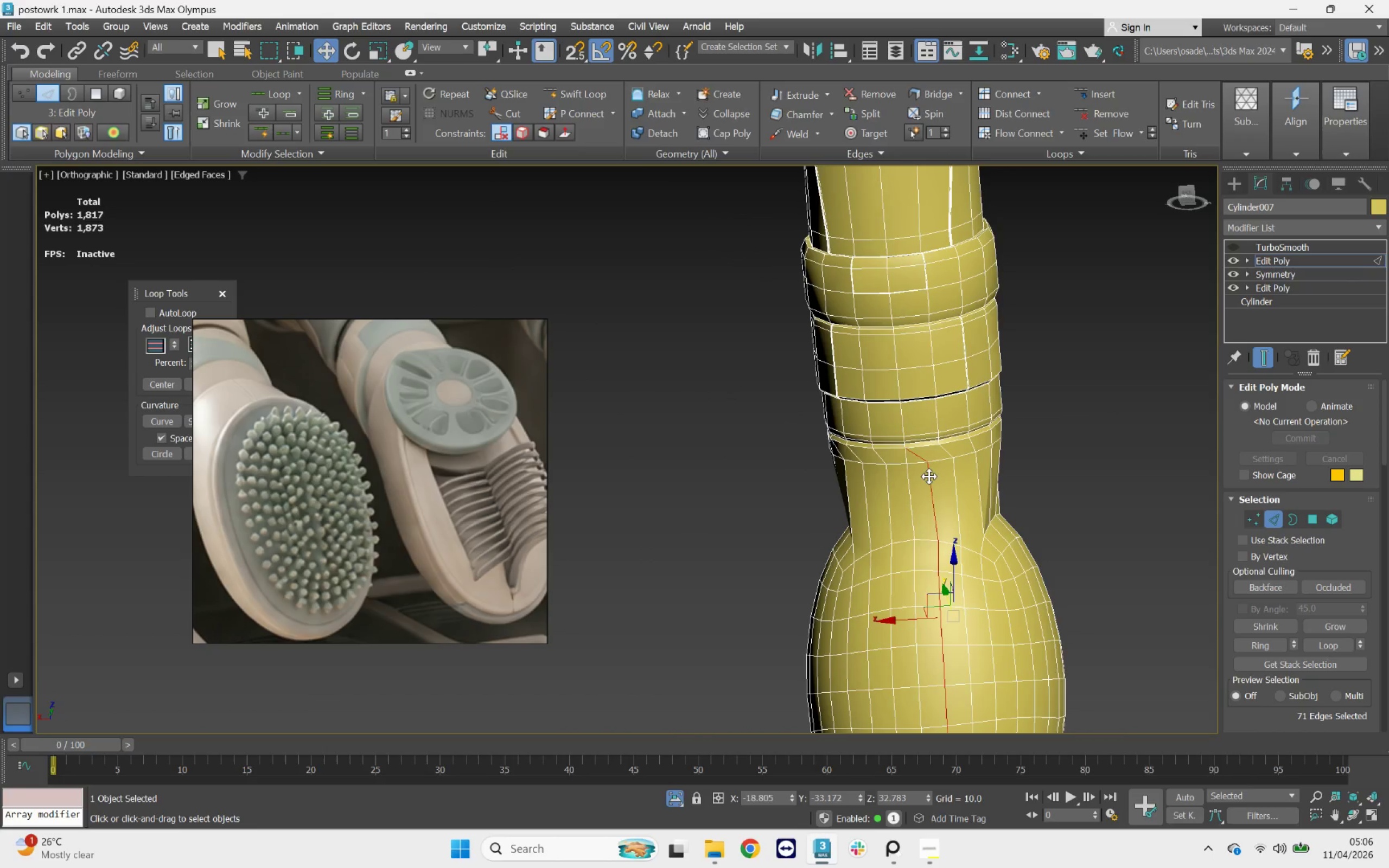 
scroll: coordinate [929, 474], scroll_direction: down, amount: 3.0
 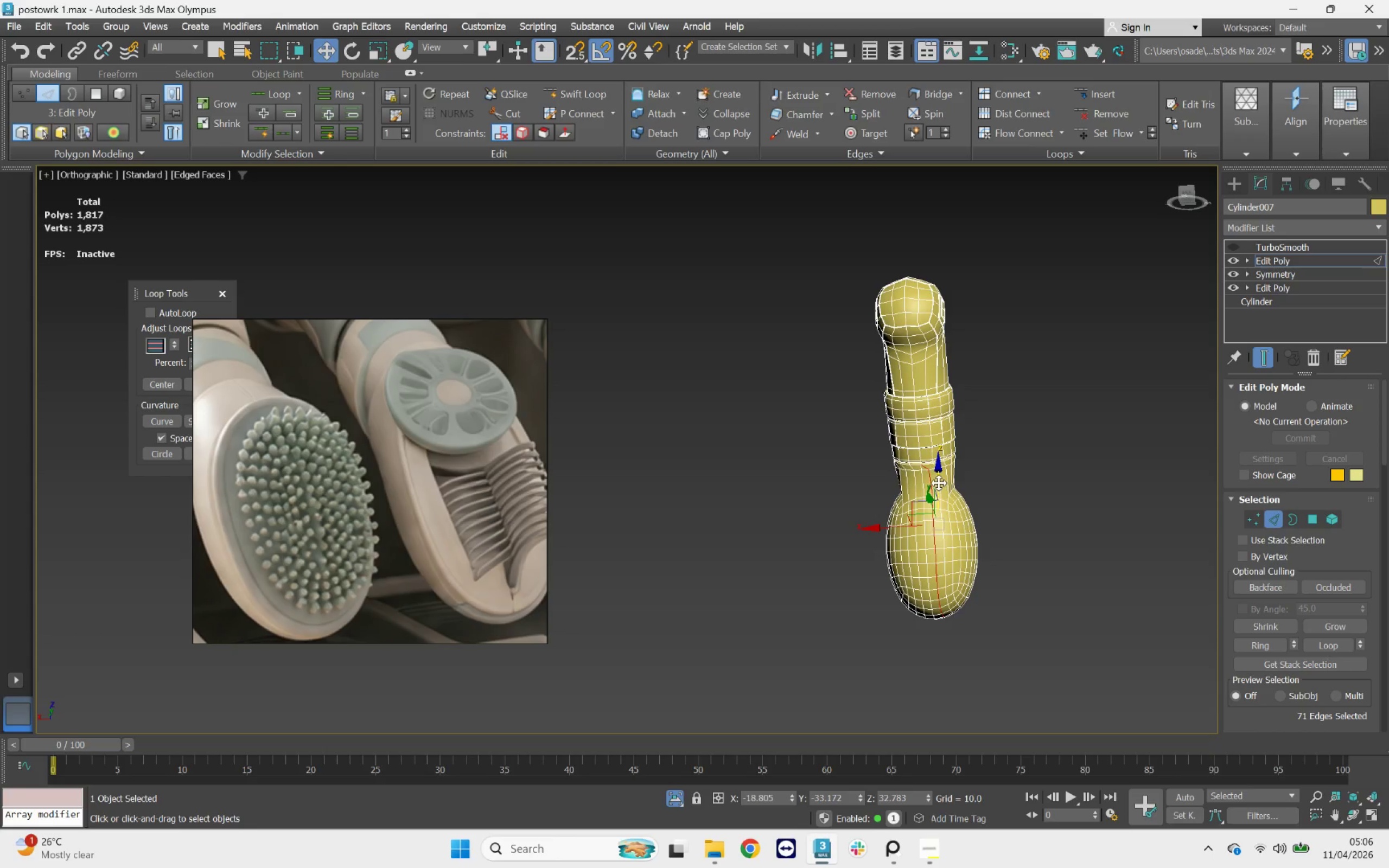 
scroll: coordinate [942, 487], scroll_direction: up, amount: 2.0
 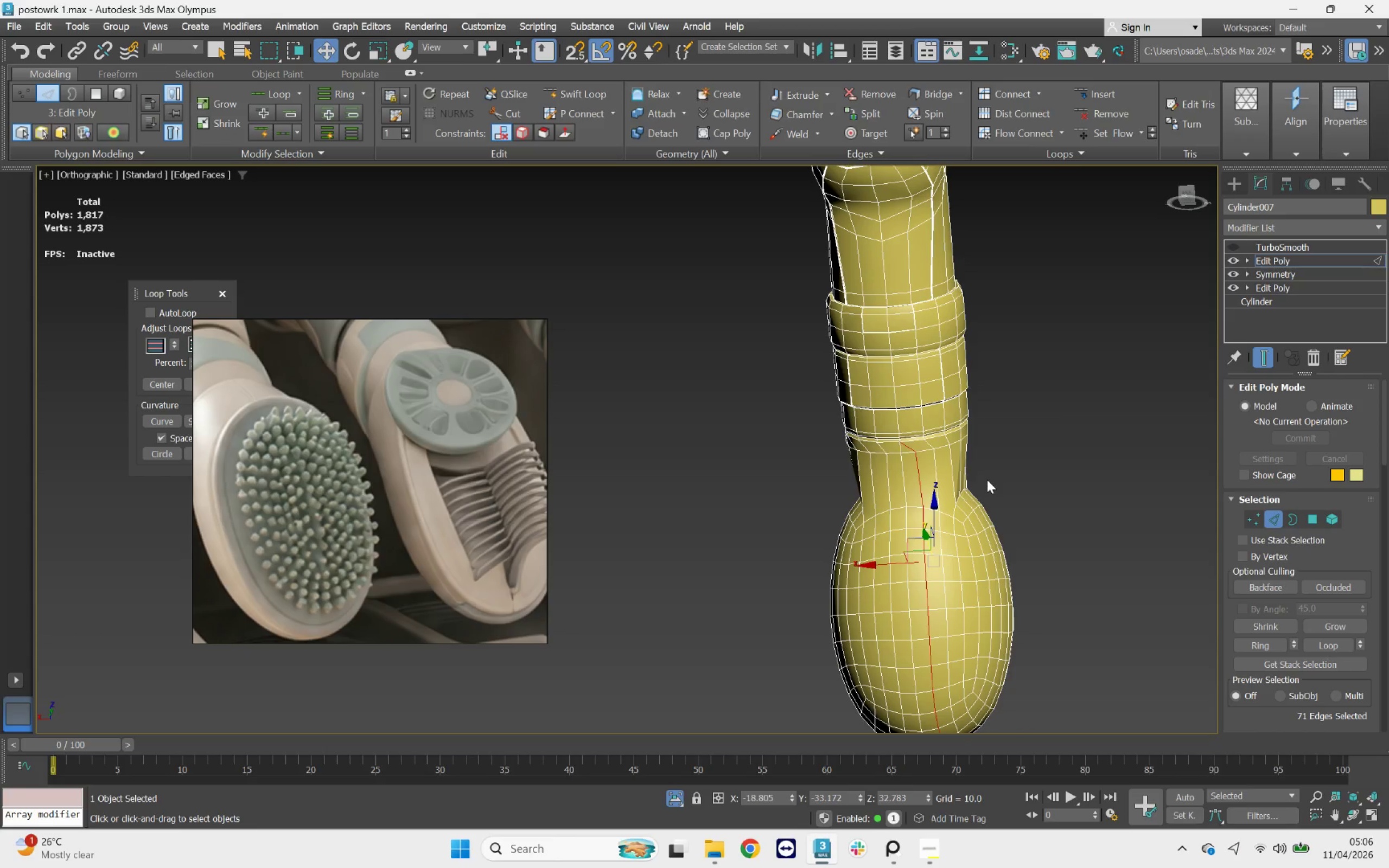 
key(Control+Backspace)
 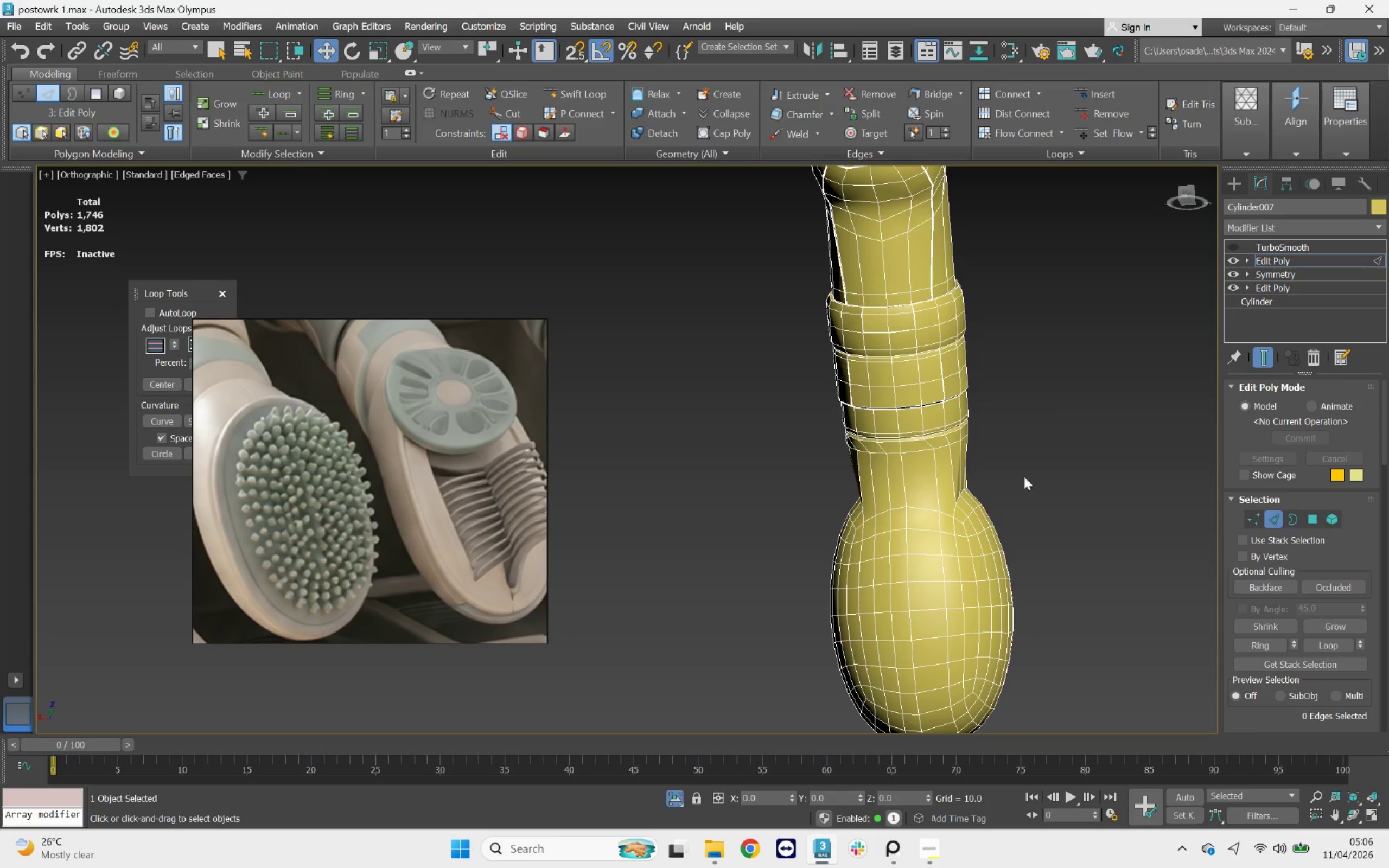 
hold_key(key=AltLeft, duration=4.77)
 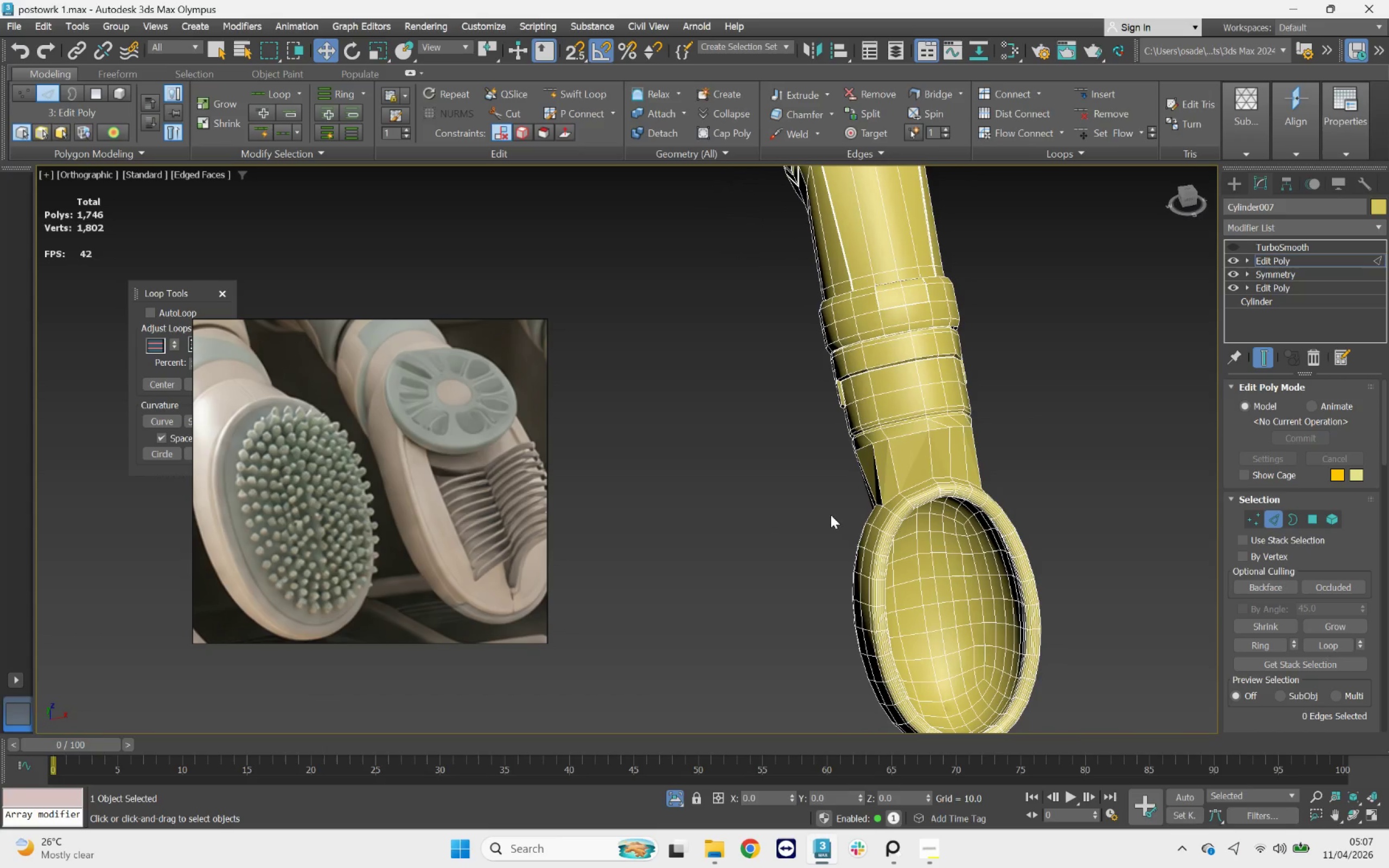 
key(Control+Z)
 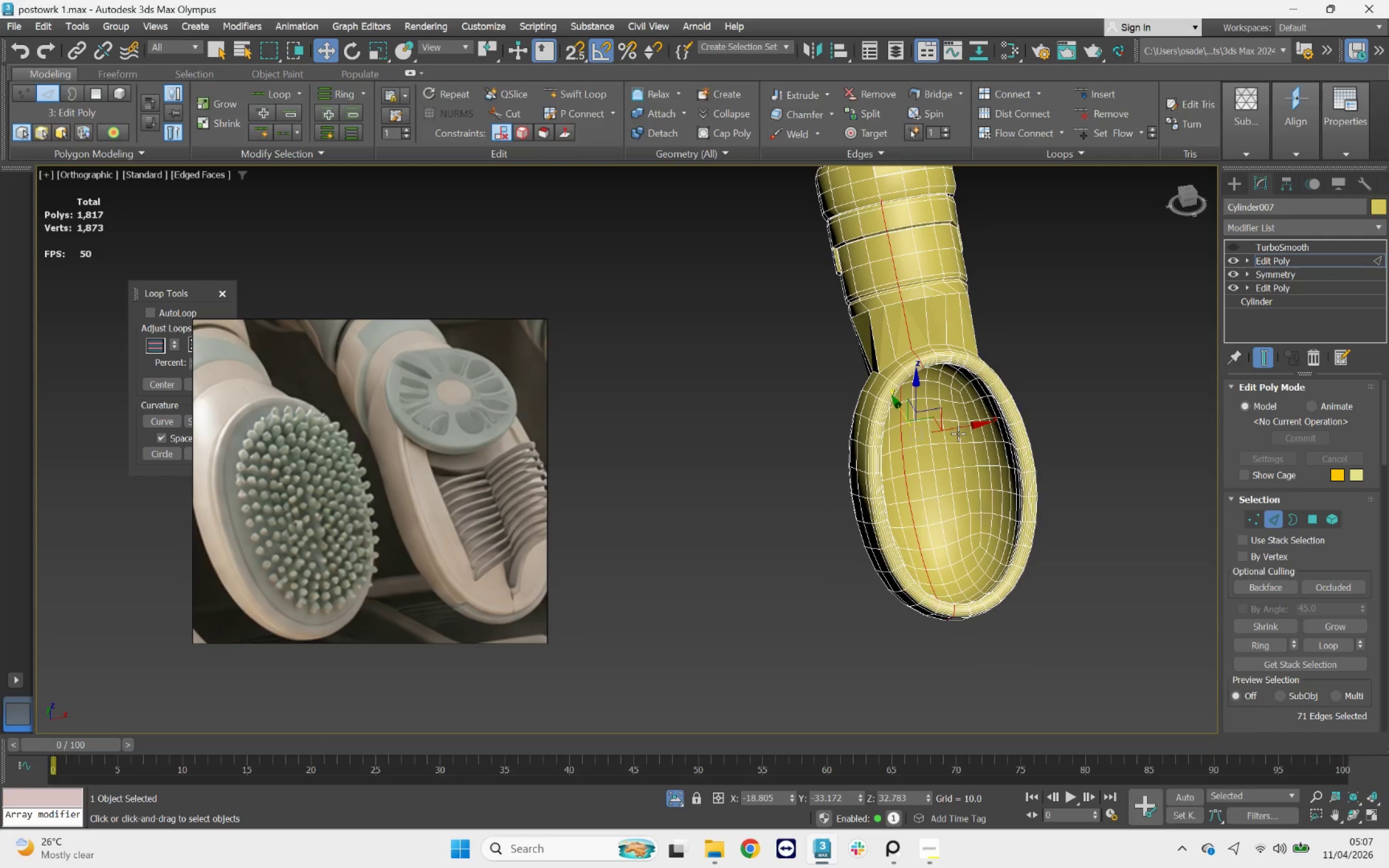 
hold_key(key=AltLeft, duration=3.14)
 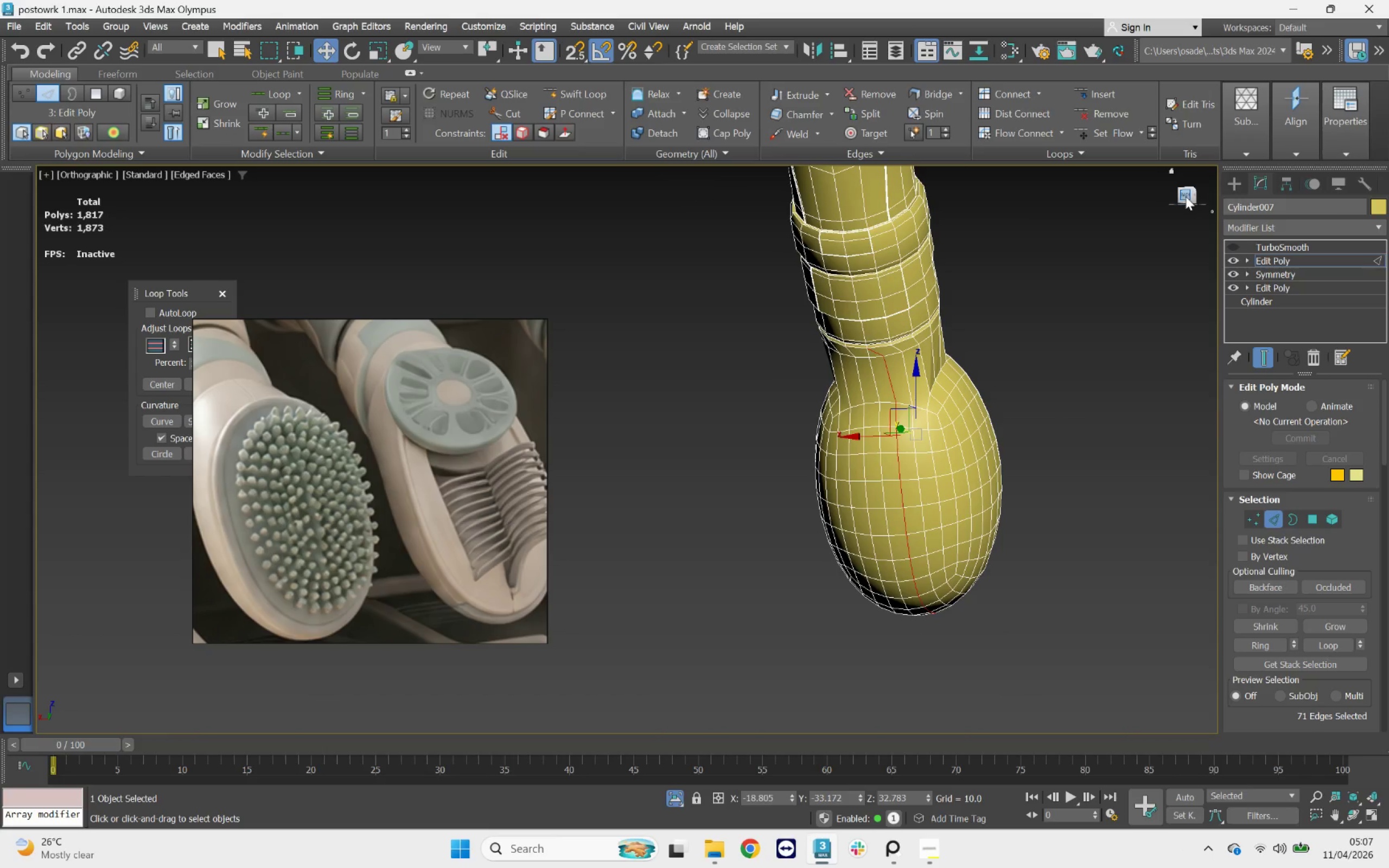 
left_click([1185, 196])
 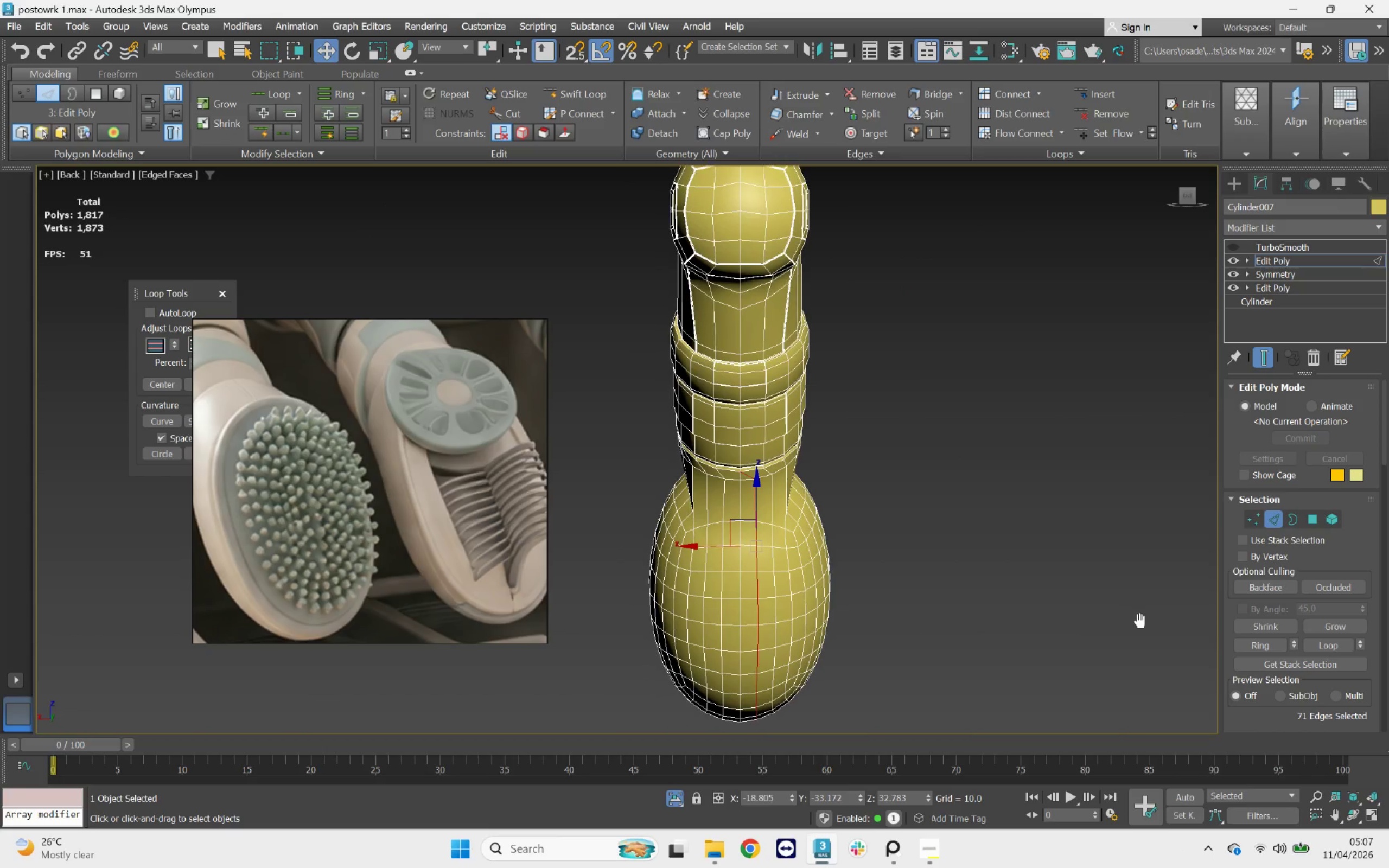 
scroll: coordinate [737, 293], scroll_direction: up, amount: 2.0
 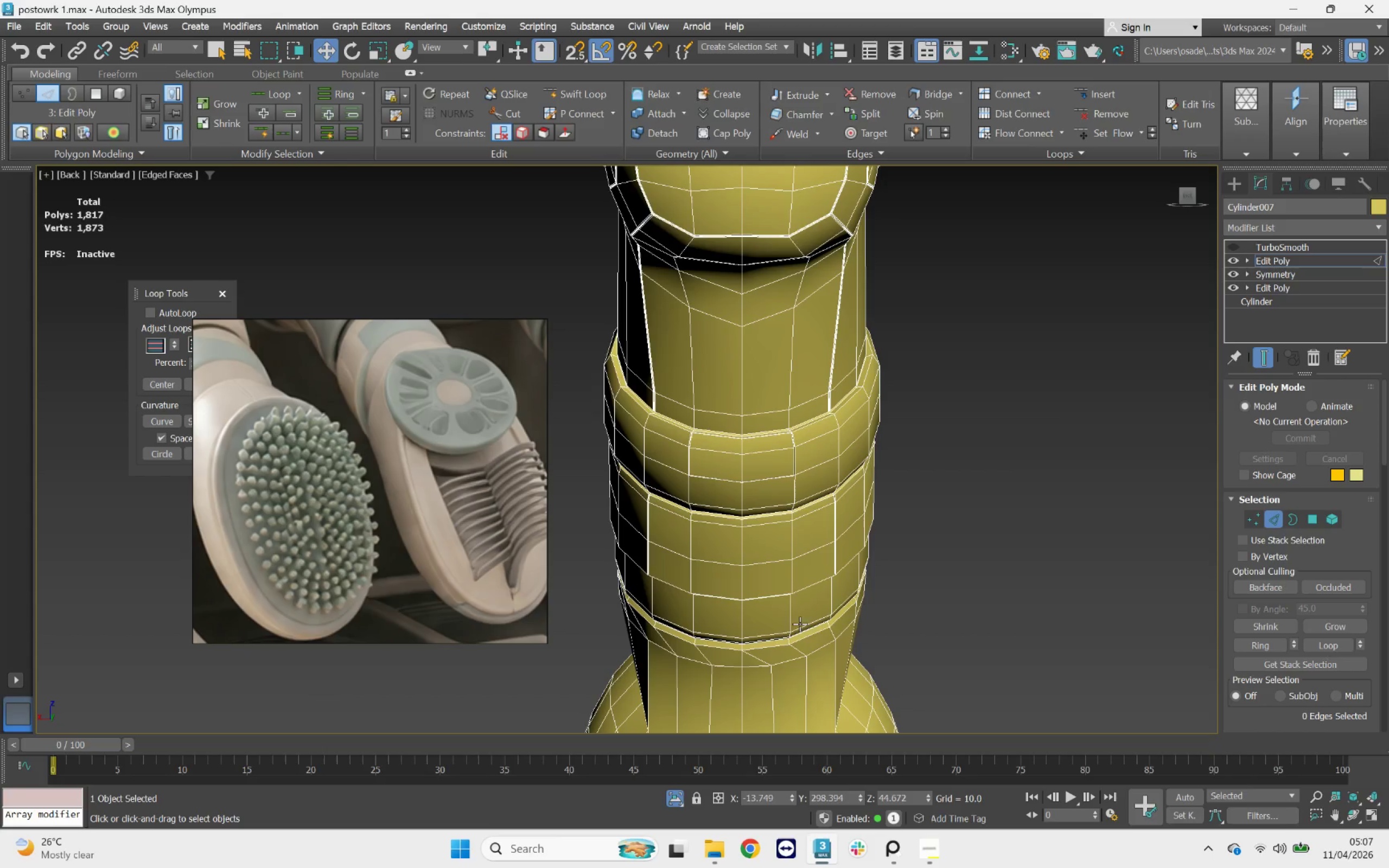 
key(Alt+1)
 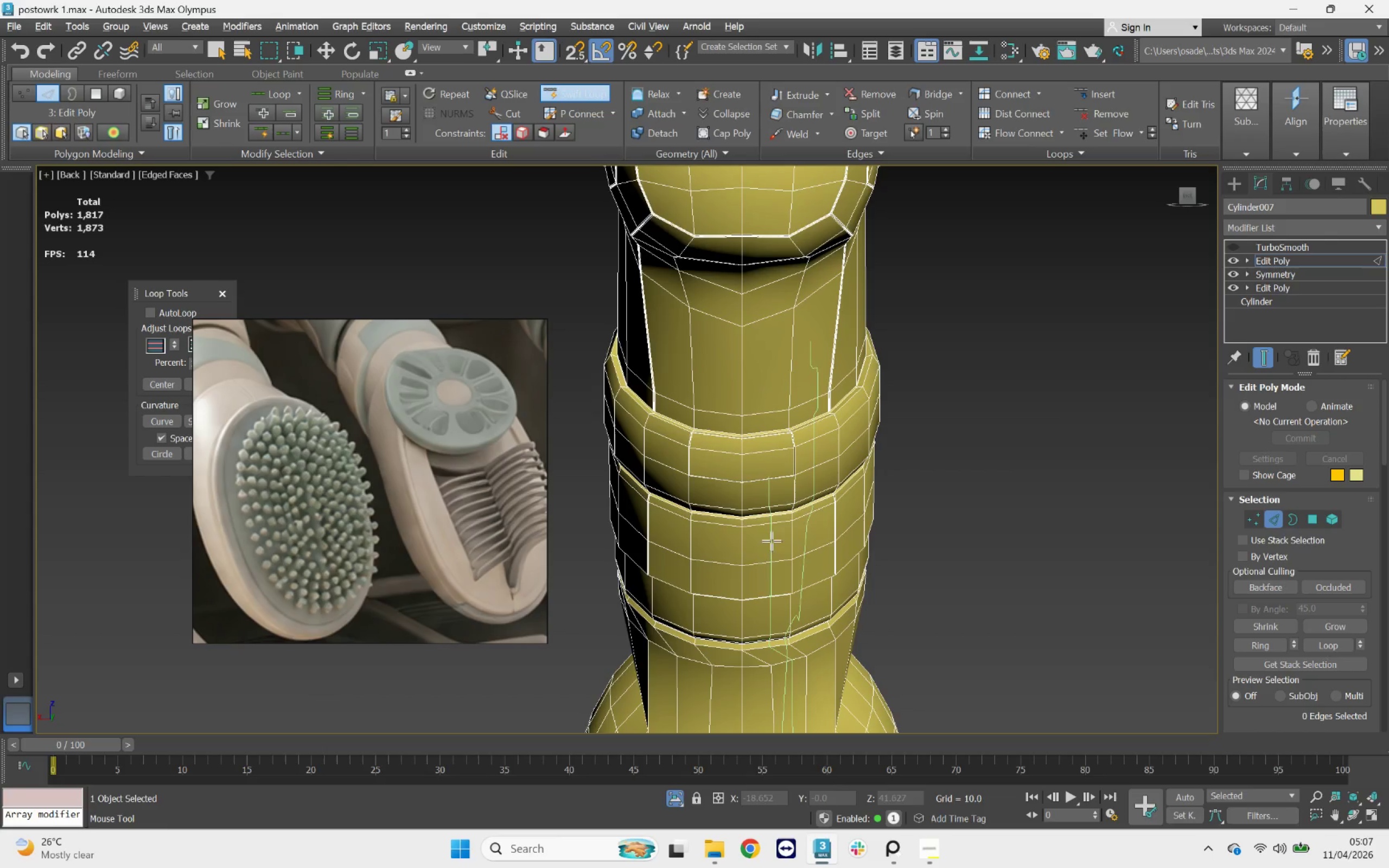 
wait(8.76)
 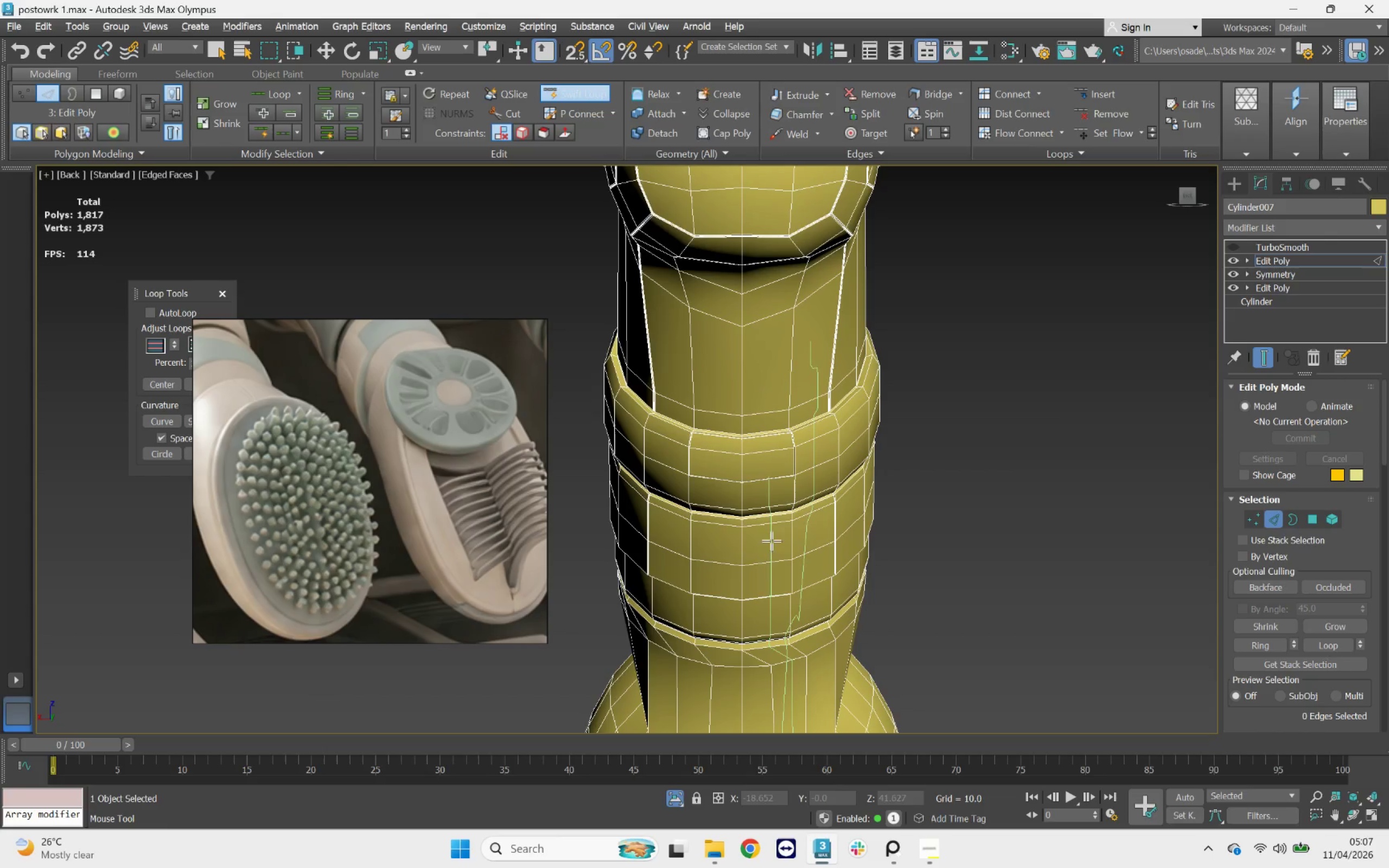 
scroll: coordinate [761, 426], scroll_direction: down, amount: 1.0
 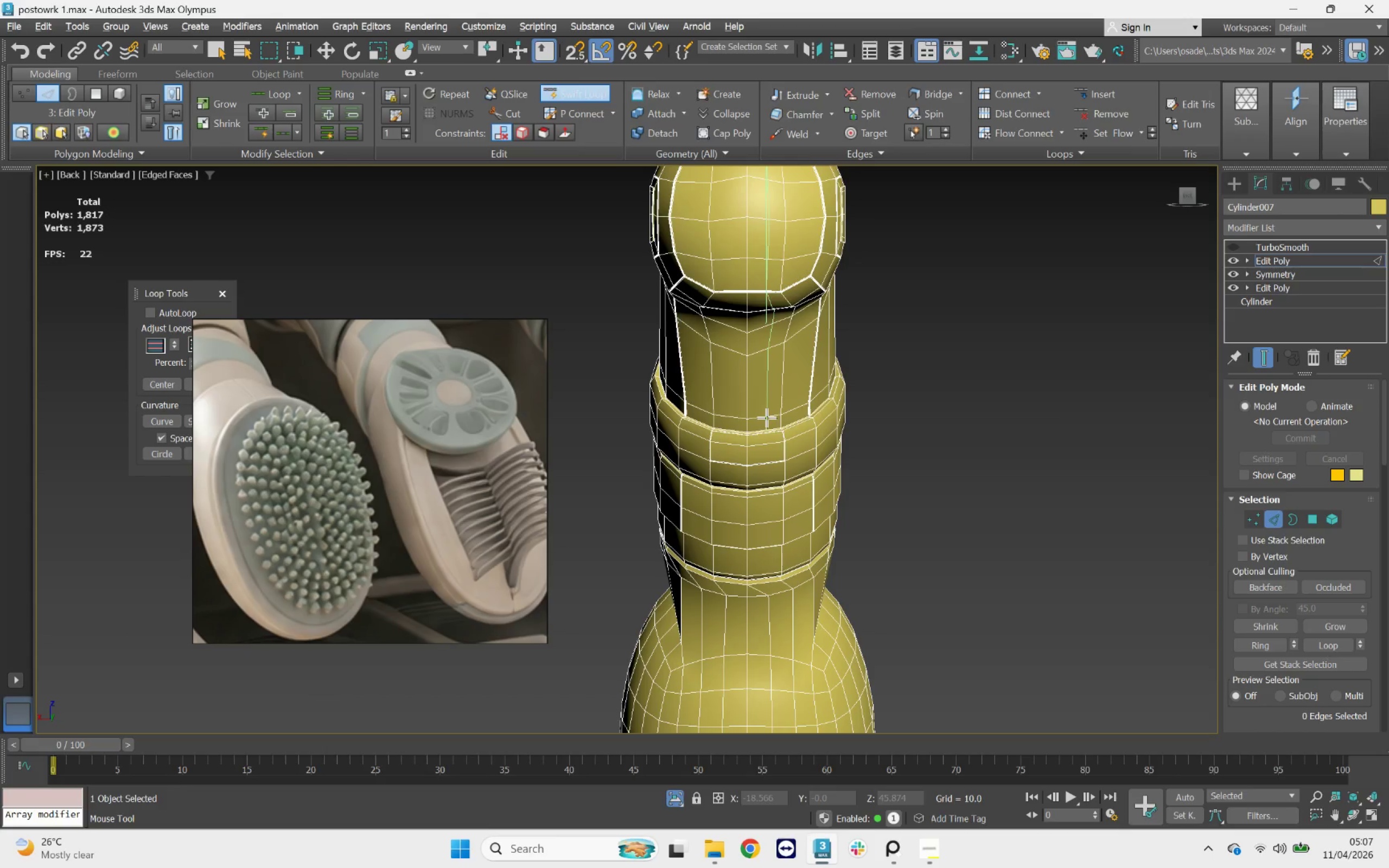 
right_click([767, 418])
 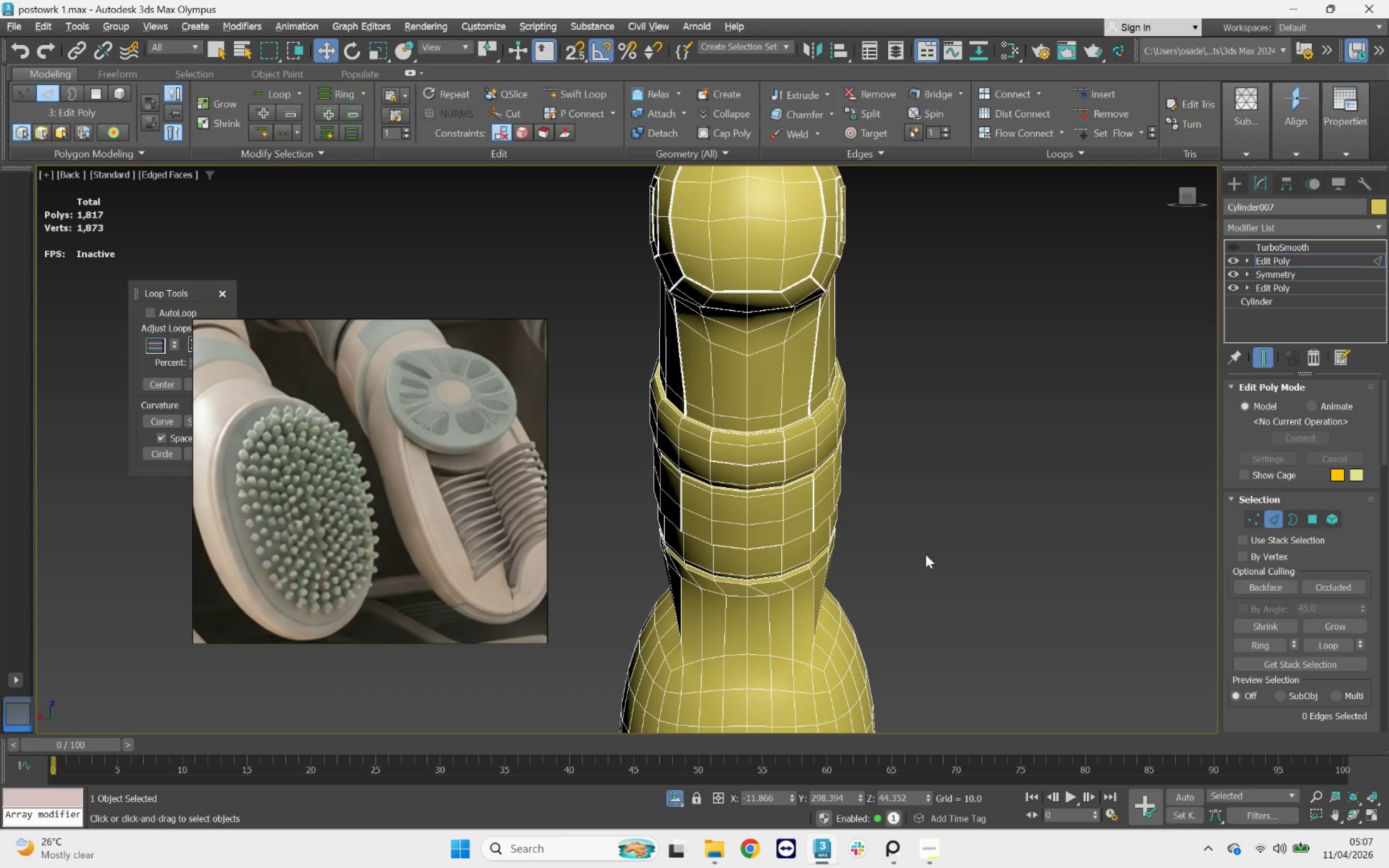 
scroll: coordinate [738, 560], scroll_direction: none, amount: 0.0
 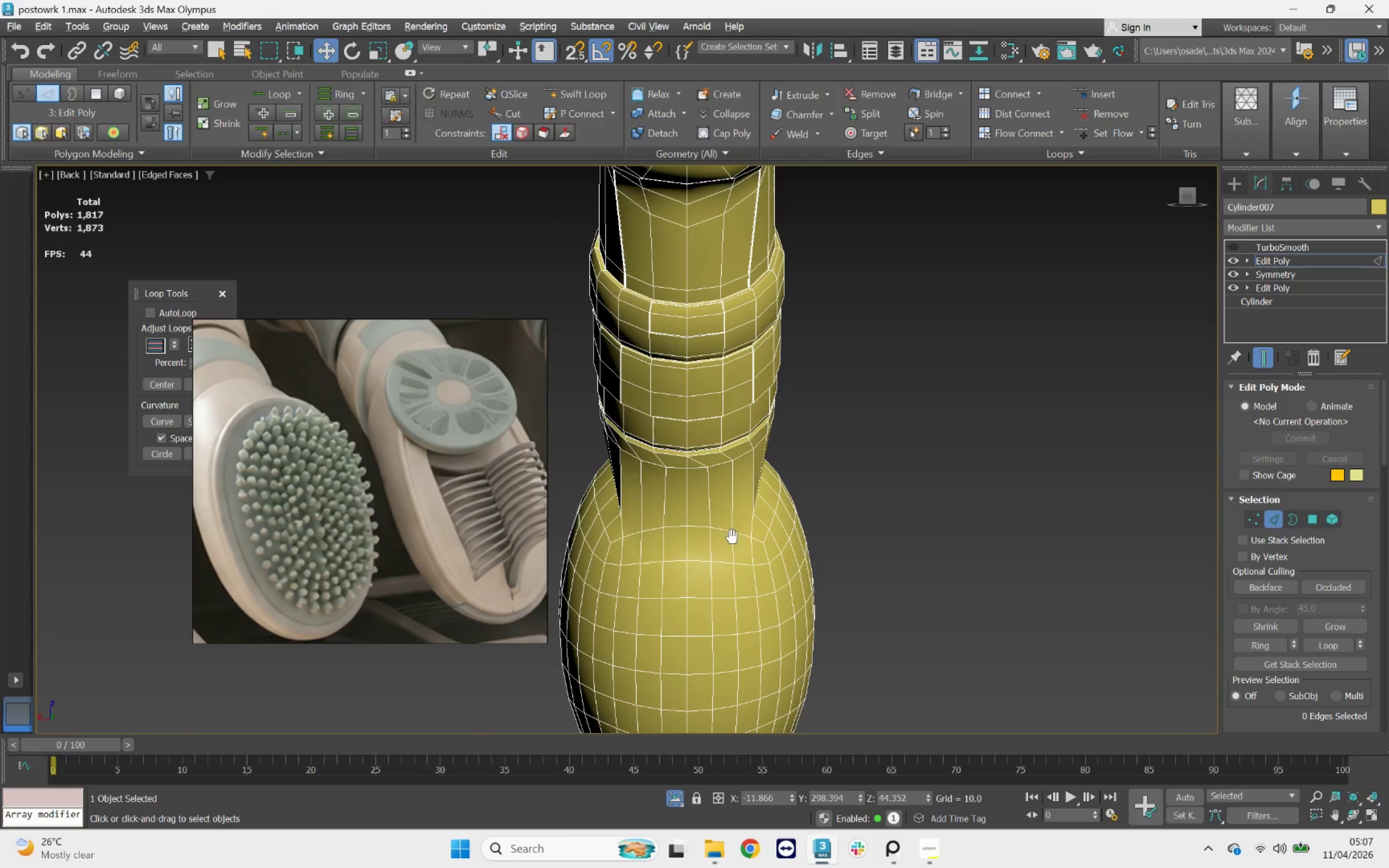 
scroll: coordinate [700, 461], scroll_direction: up, amount: 3.0
 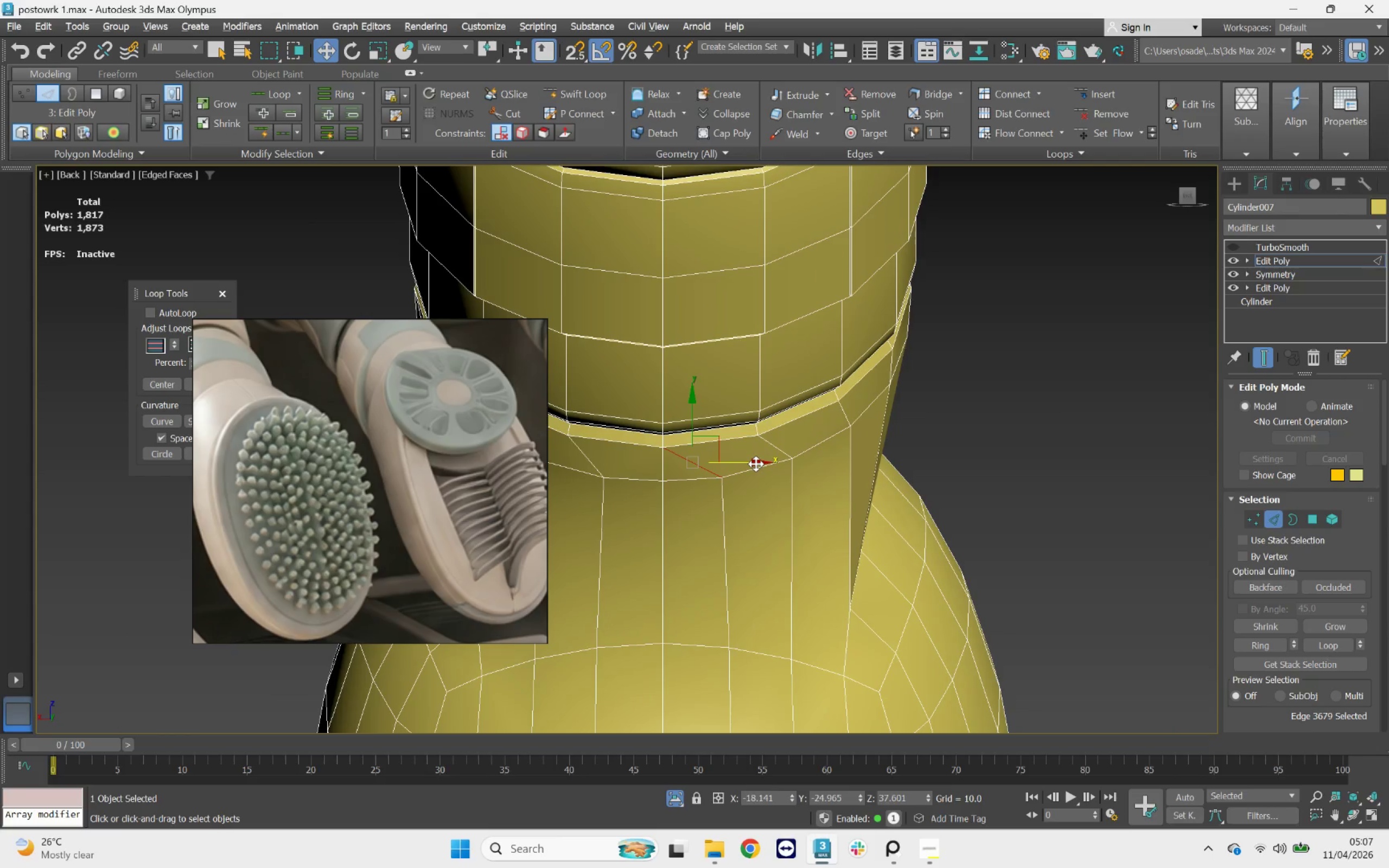 
key(Control+Backspace)
 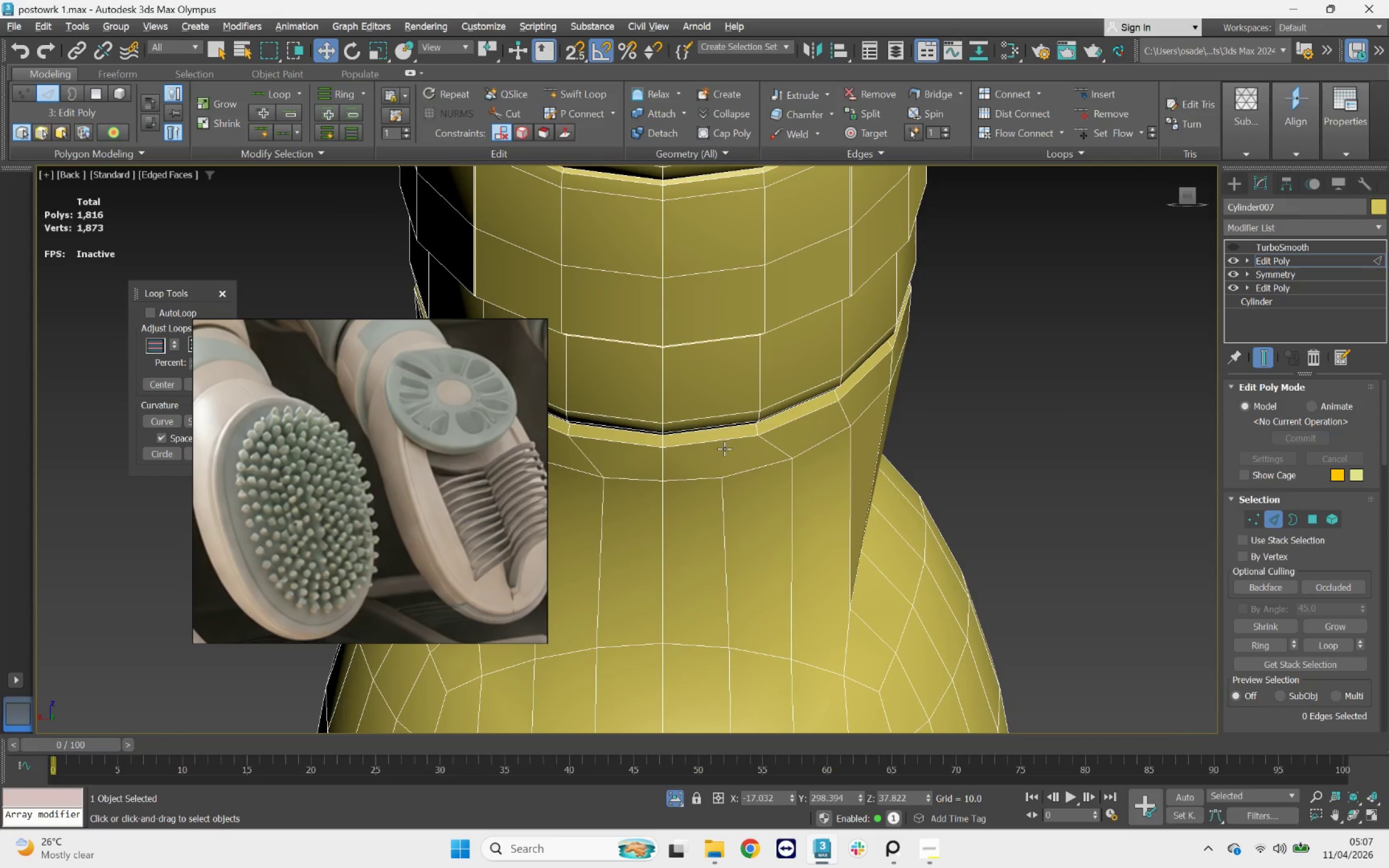 
scroll: coordinate [732, 528], scroll_direction: down, amount: 4.0
 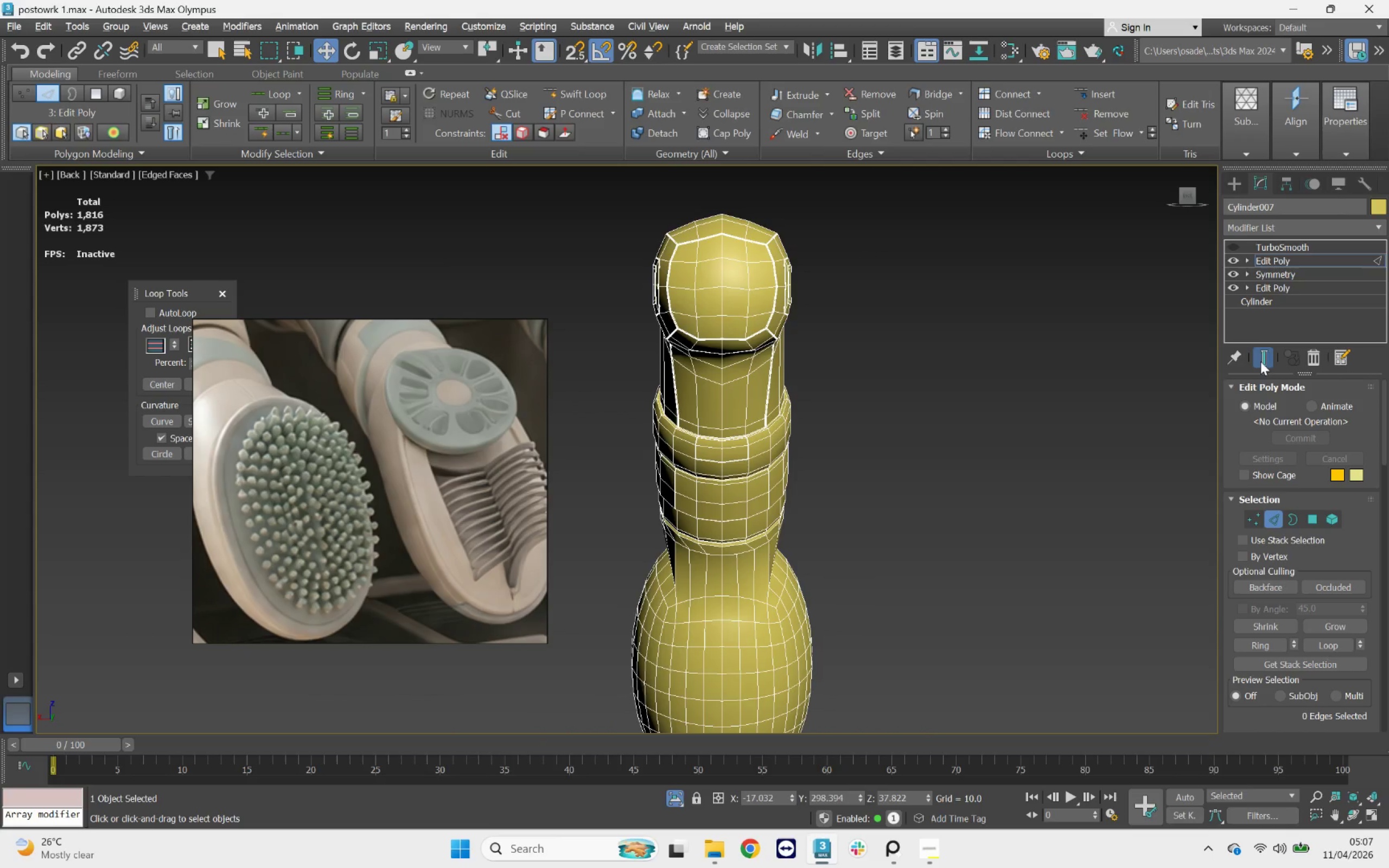 
left_click([1232, 246])
 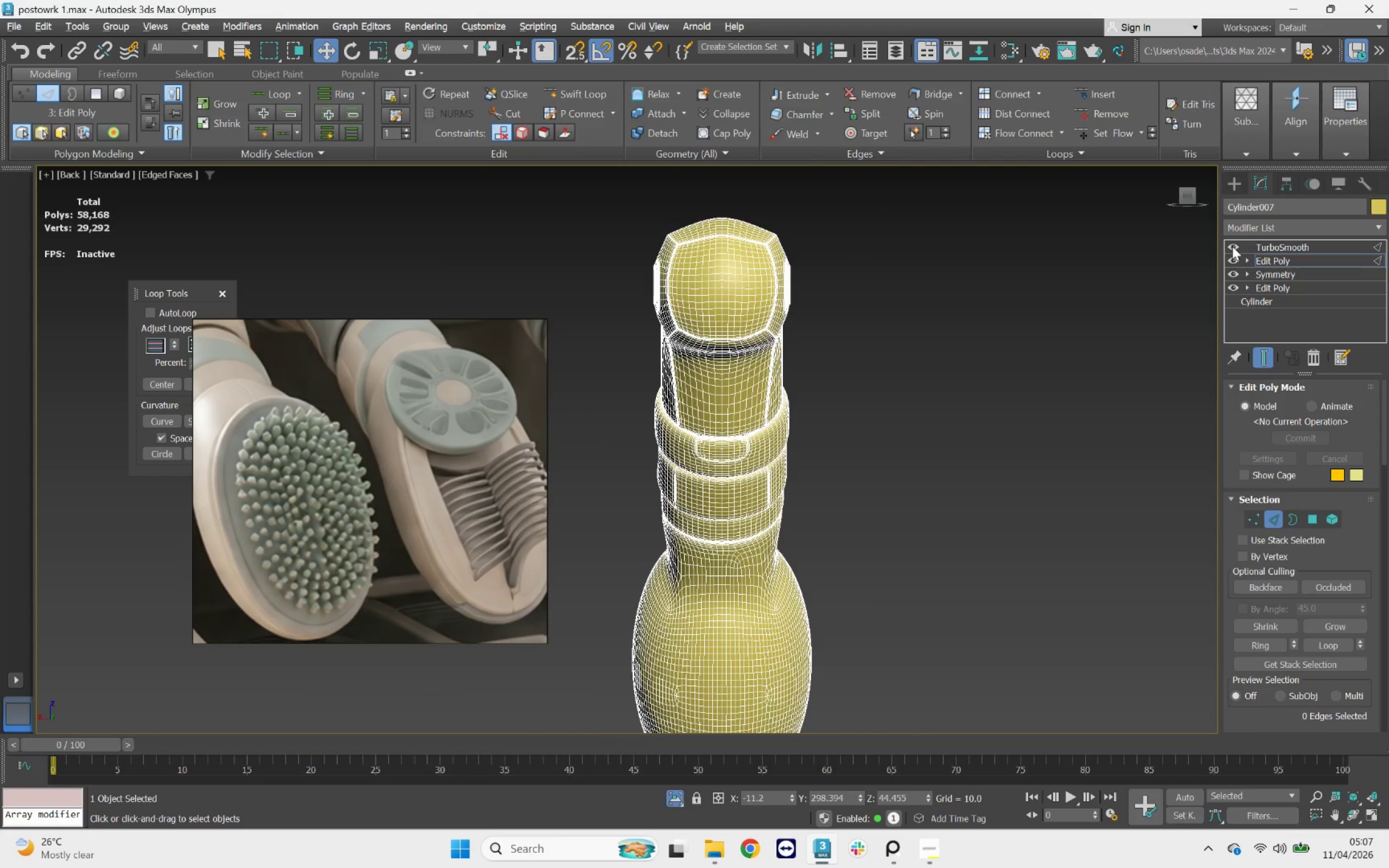 
key(Control+Z)
 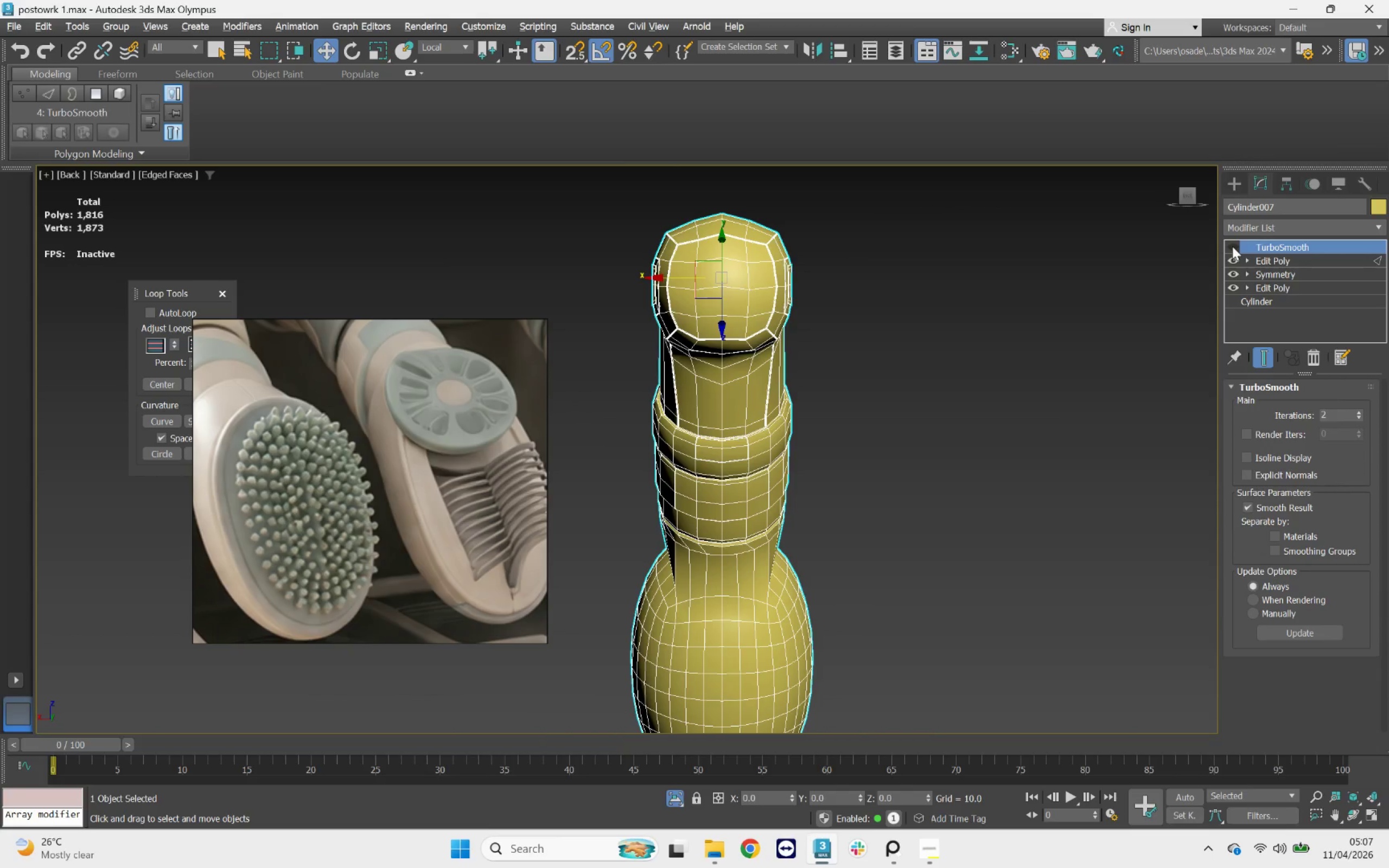 
key(Control+Z)
 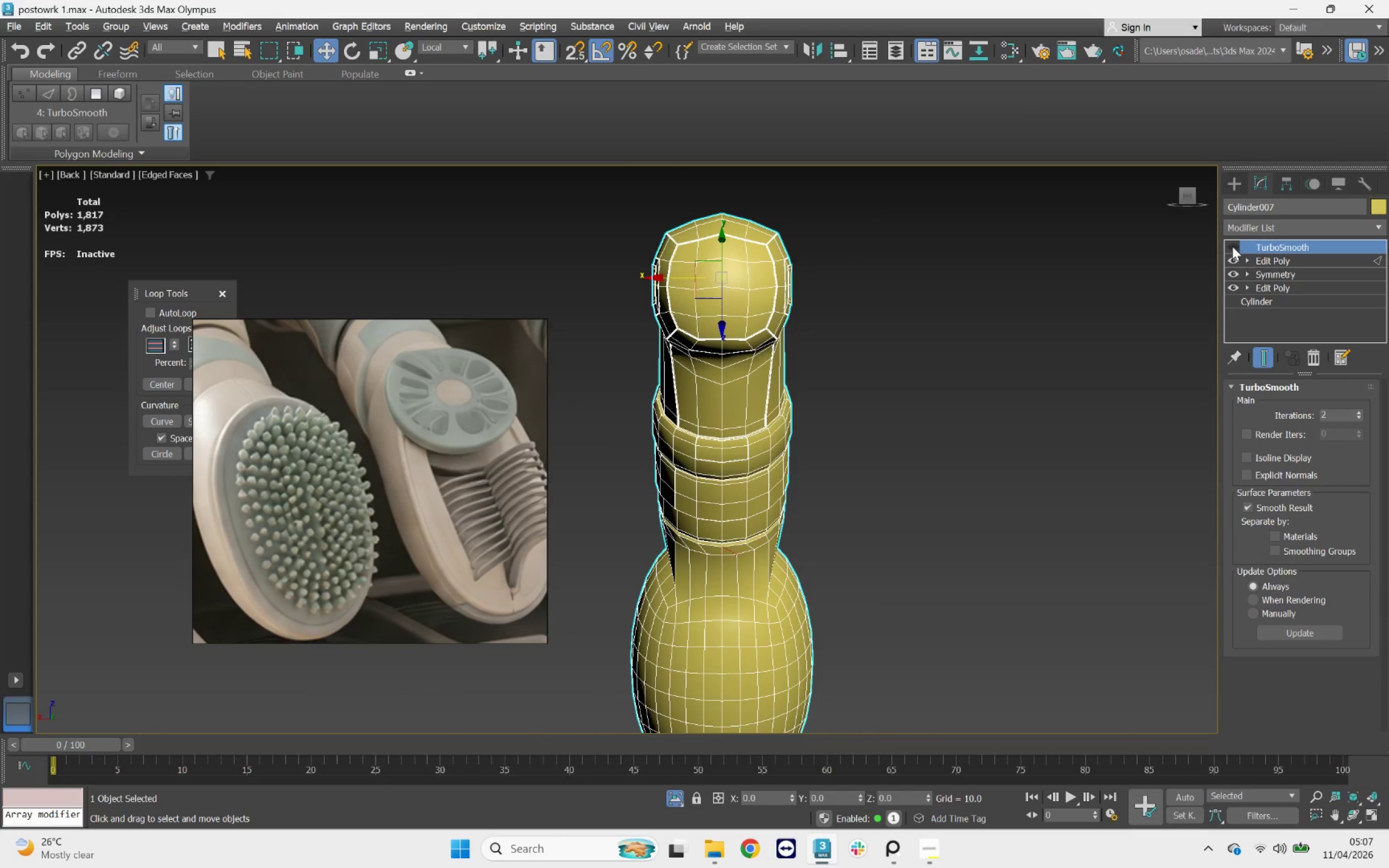 
left_click([1232, 246])
 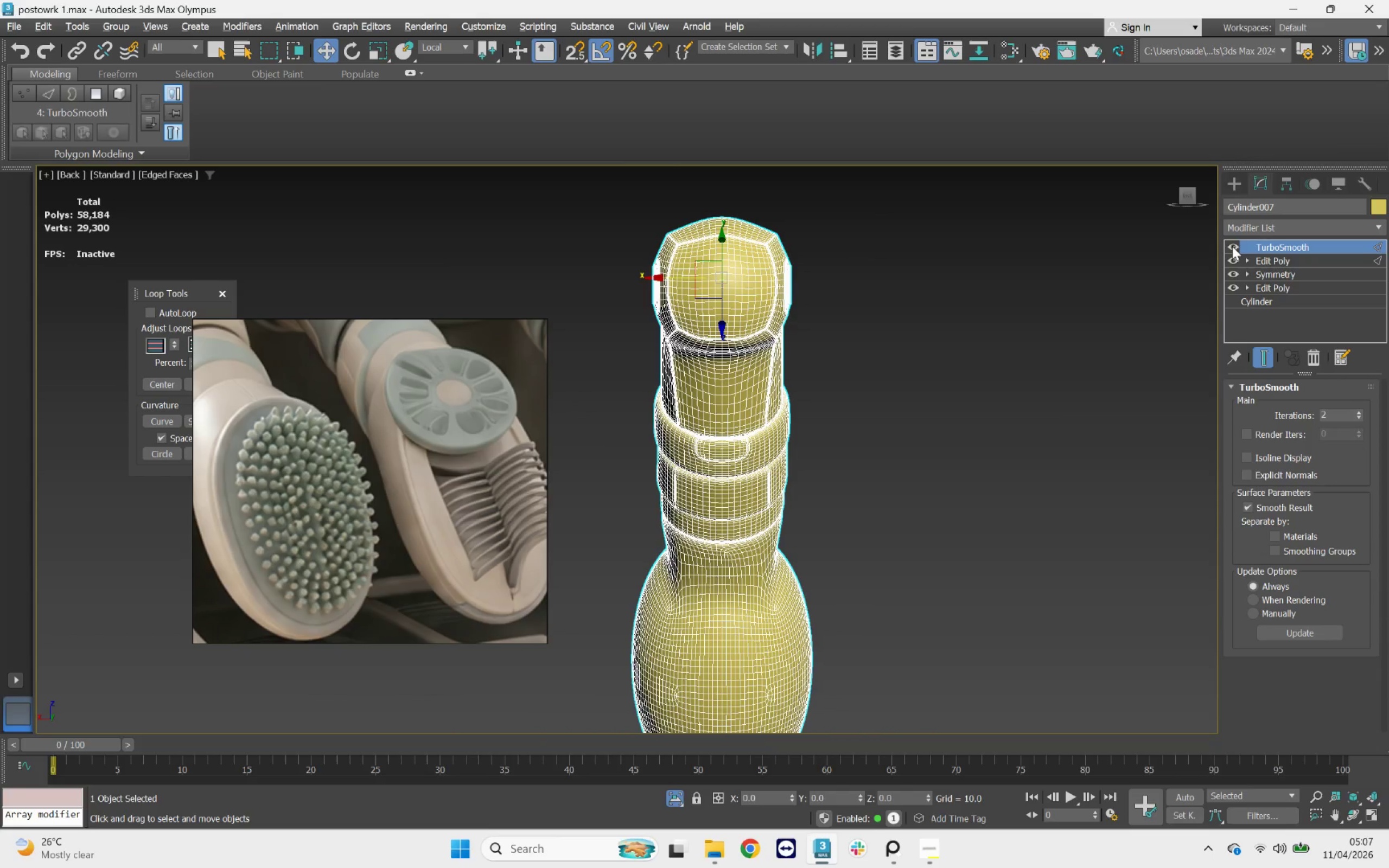 
left_click([1232, 246])
 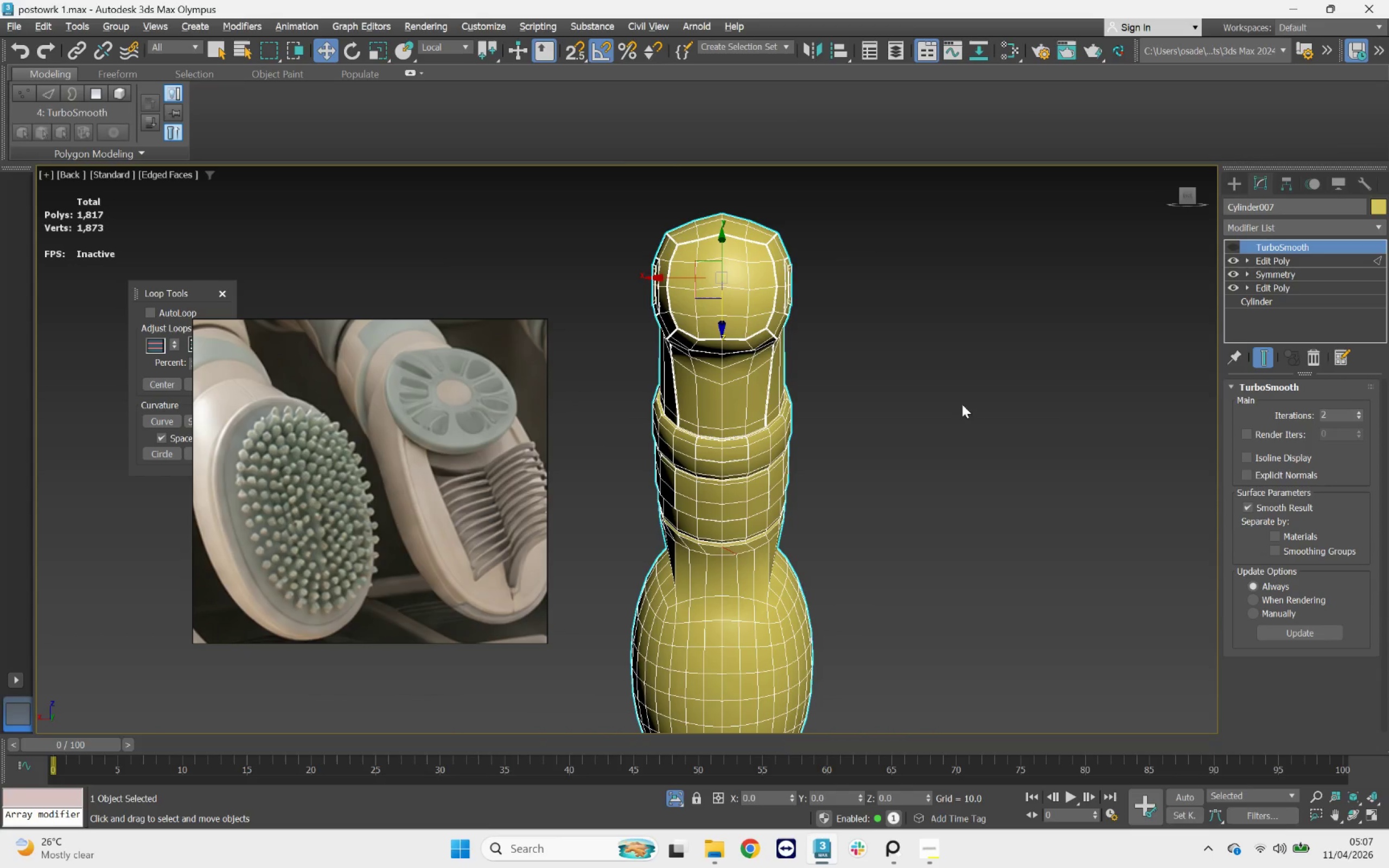 
hold_key(key=AltLeft, duration=6.21)
 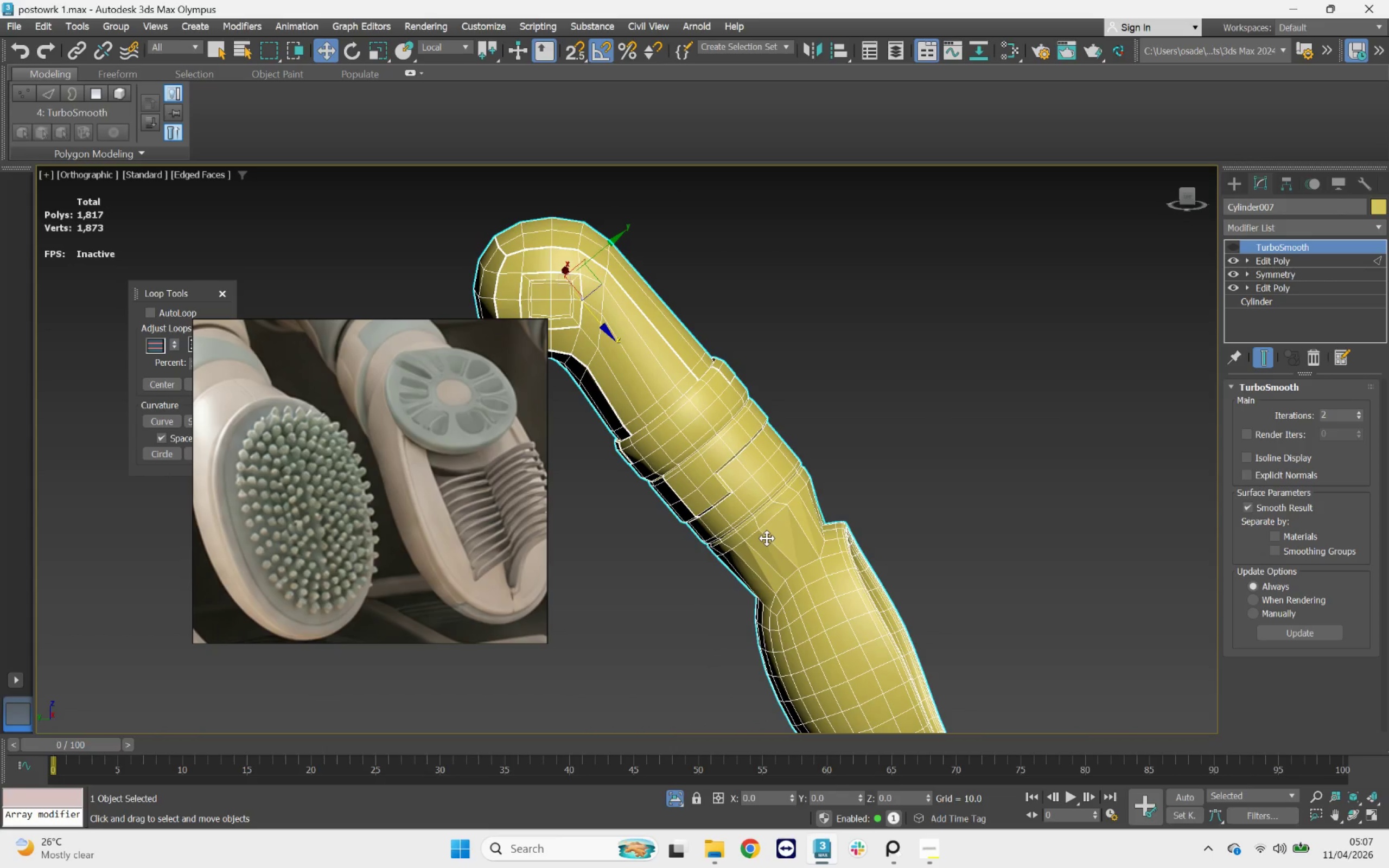 
key(1)
 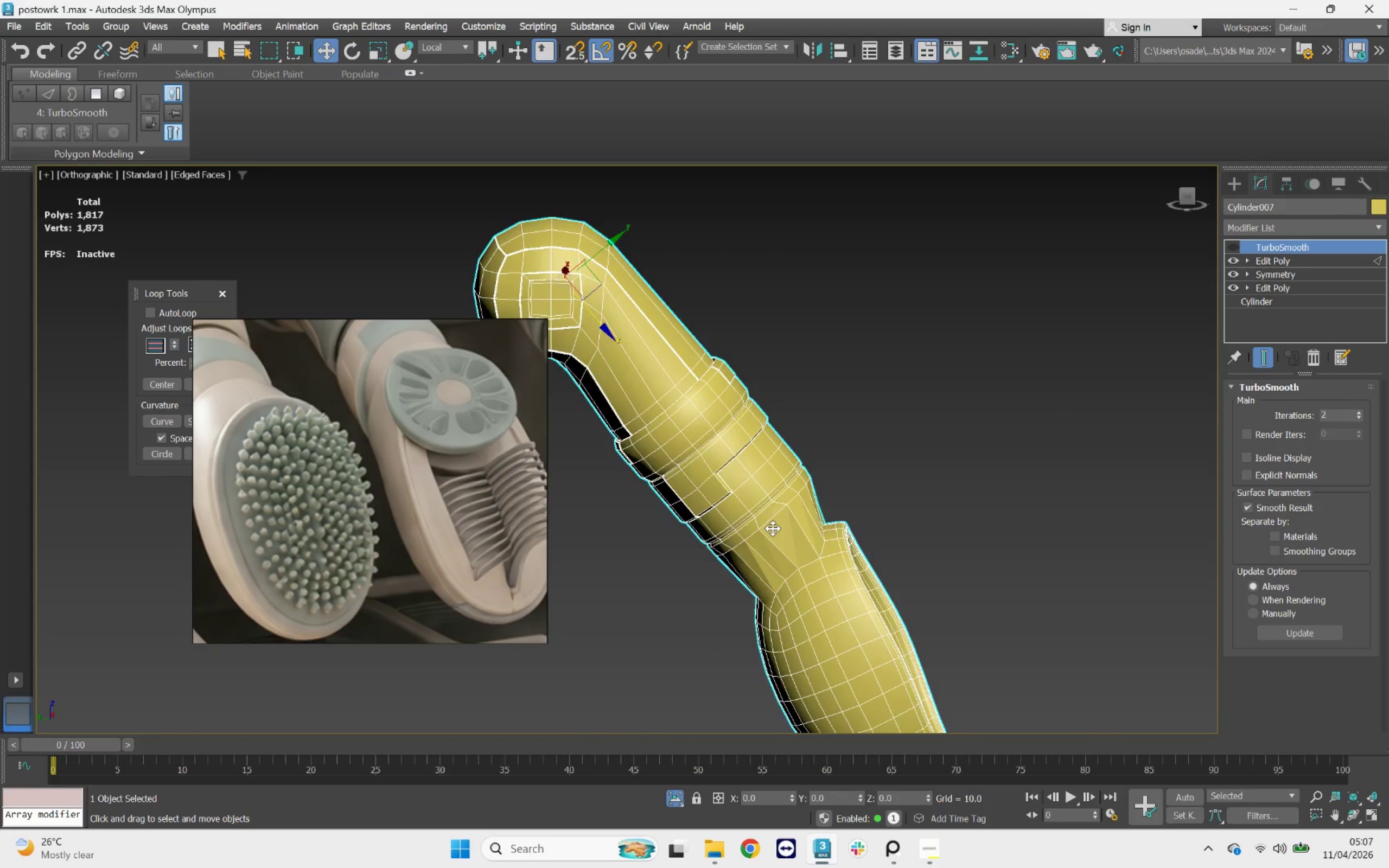 
scroll: coordinate [770, 528], scroll_direction: up, amount: 3.0
 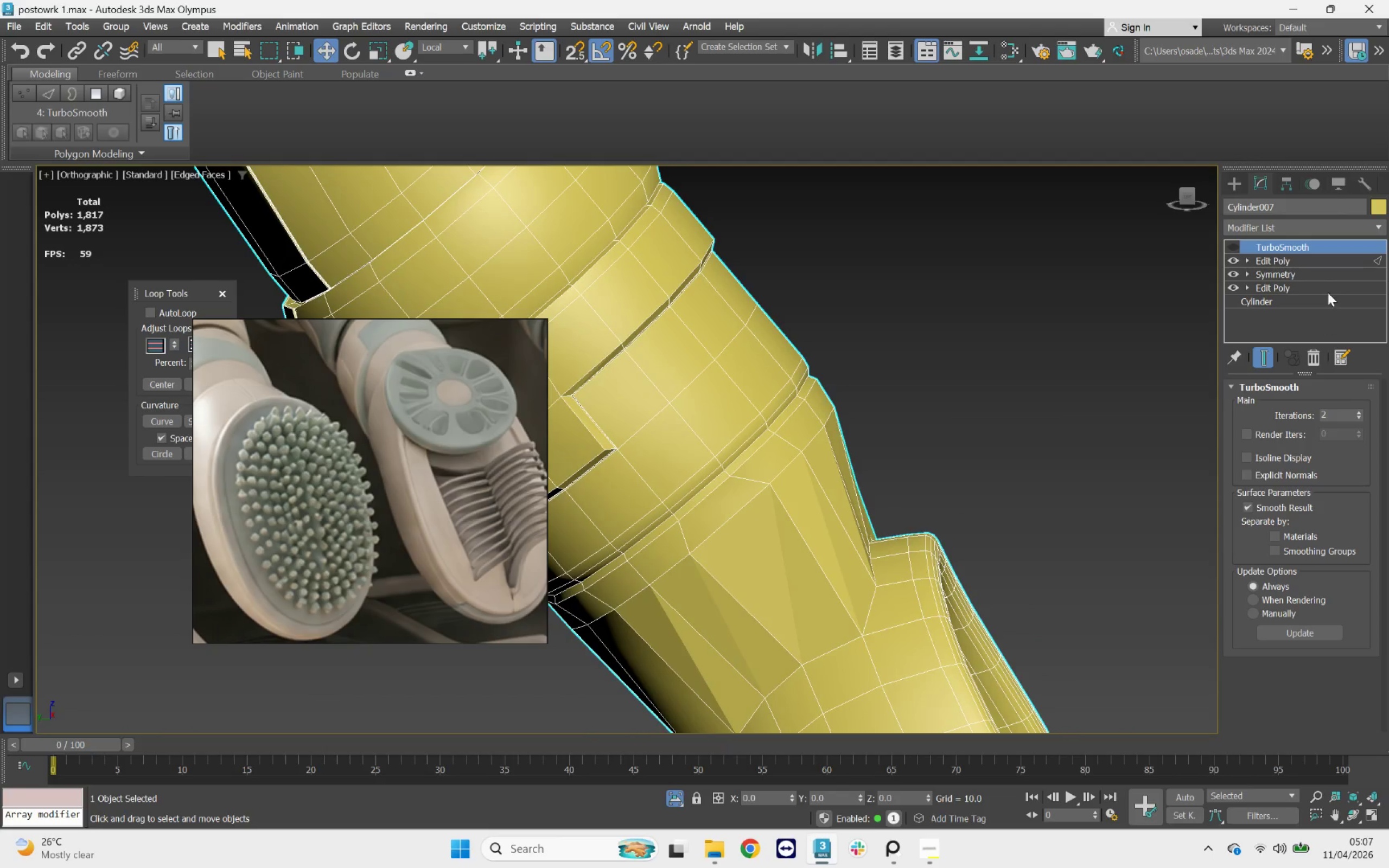 
left_click([1310, 257])
 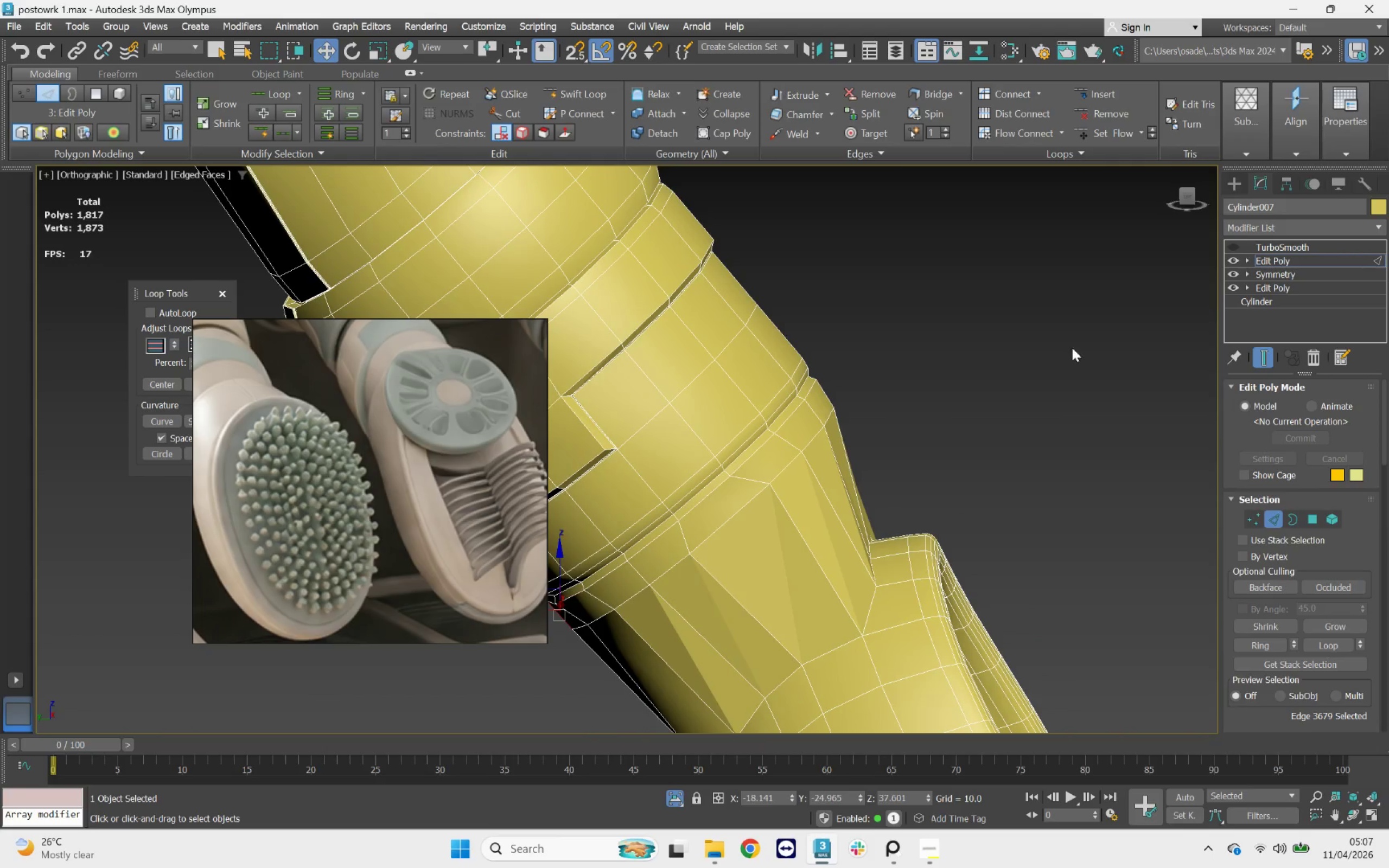 
key(1)
 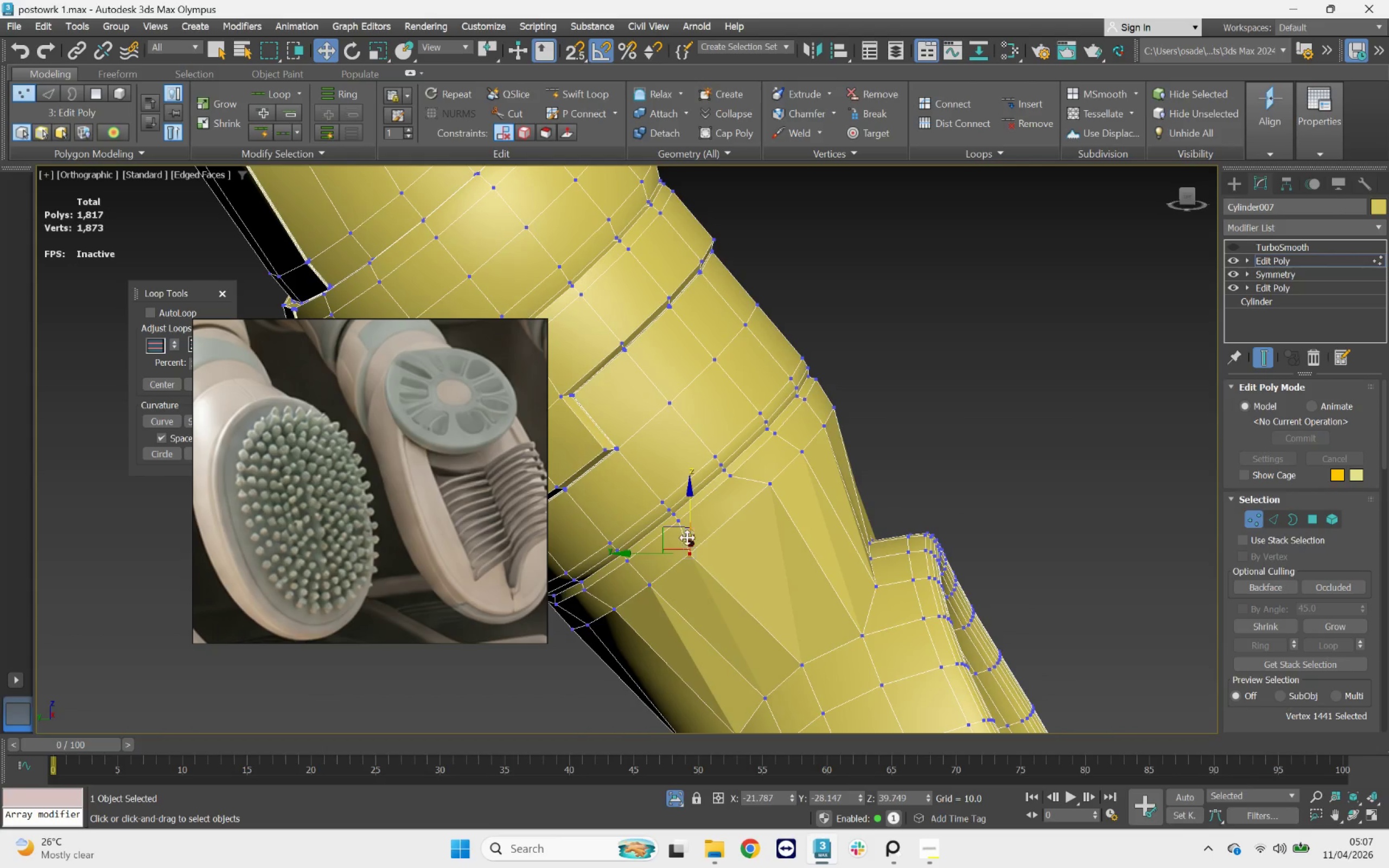 
left_click_drag(start_coordinate=[683, 526], to_coordinate=[695, 517])
 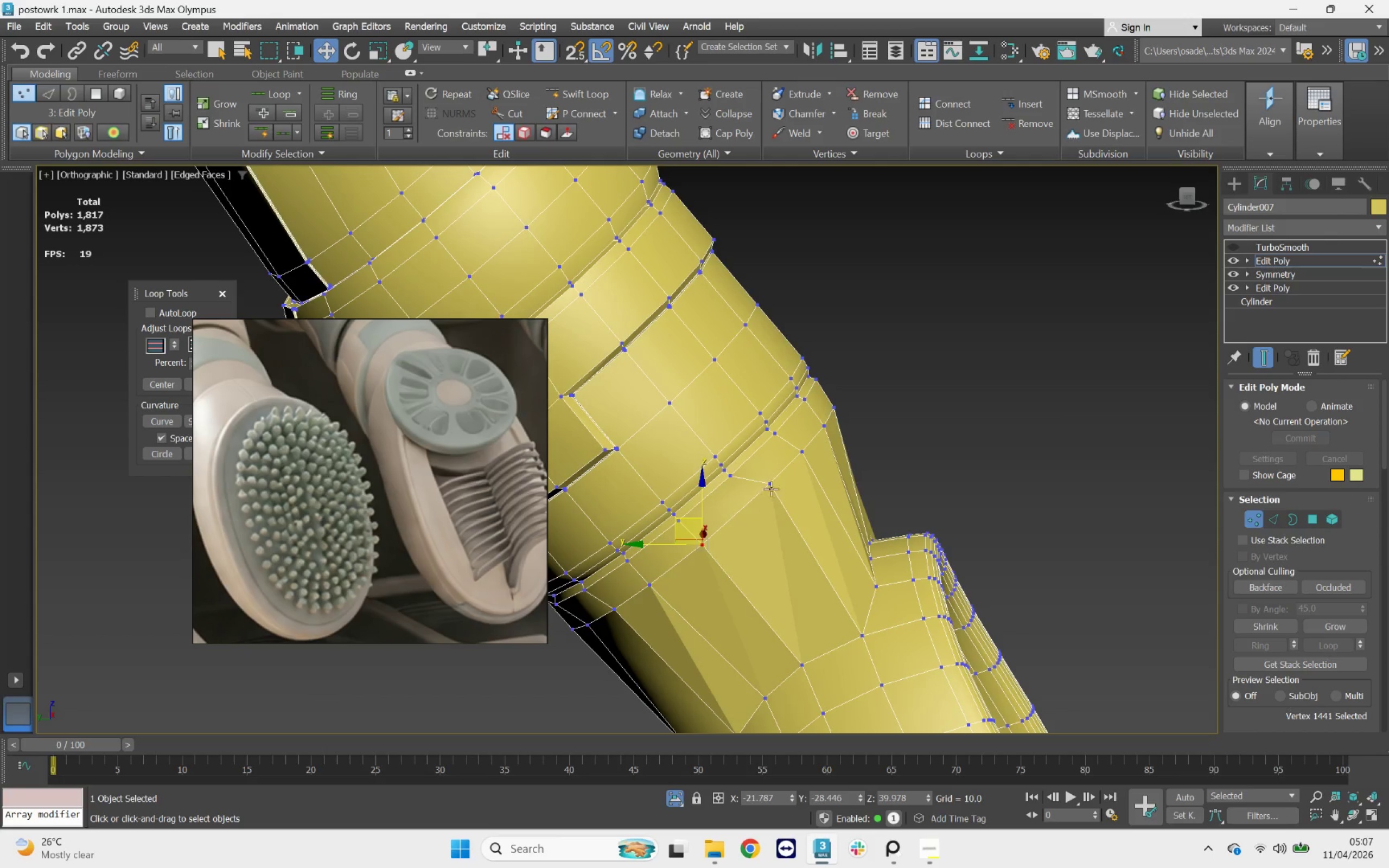 
left_click([771, 486])
 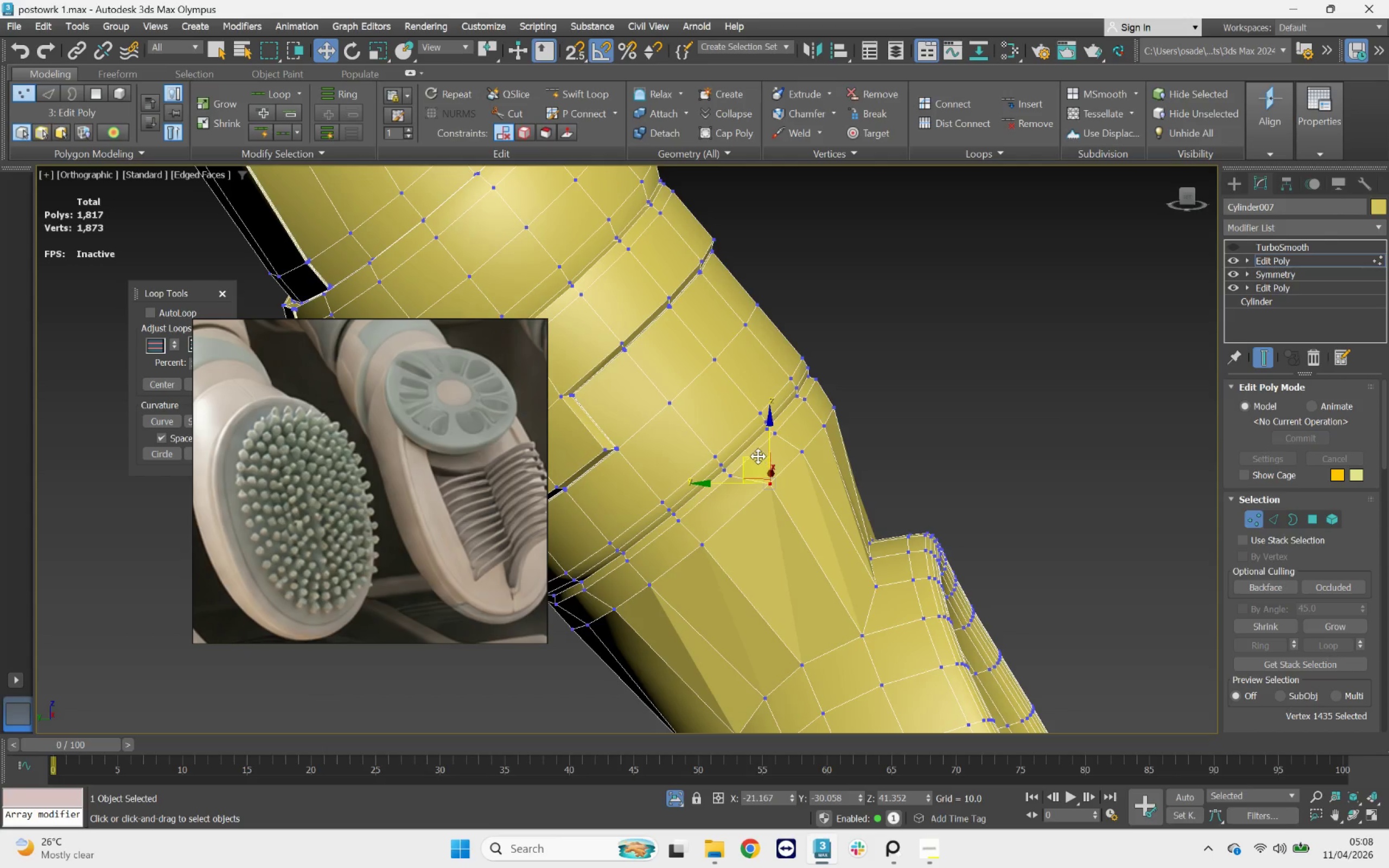 
left_click_drag(start_coordinate=[758, 456], to_coordinate=[746, 471])
 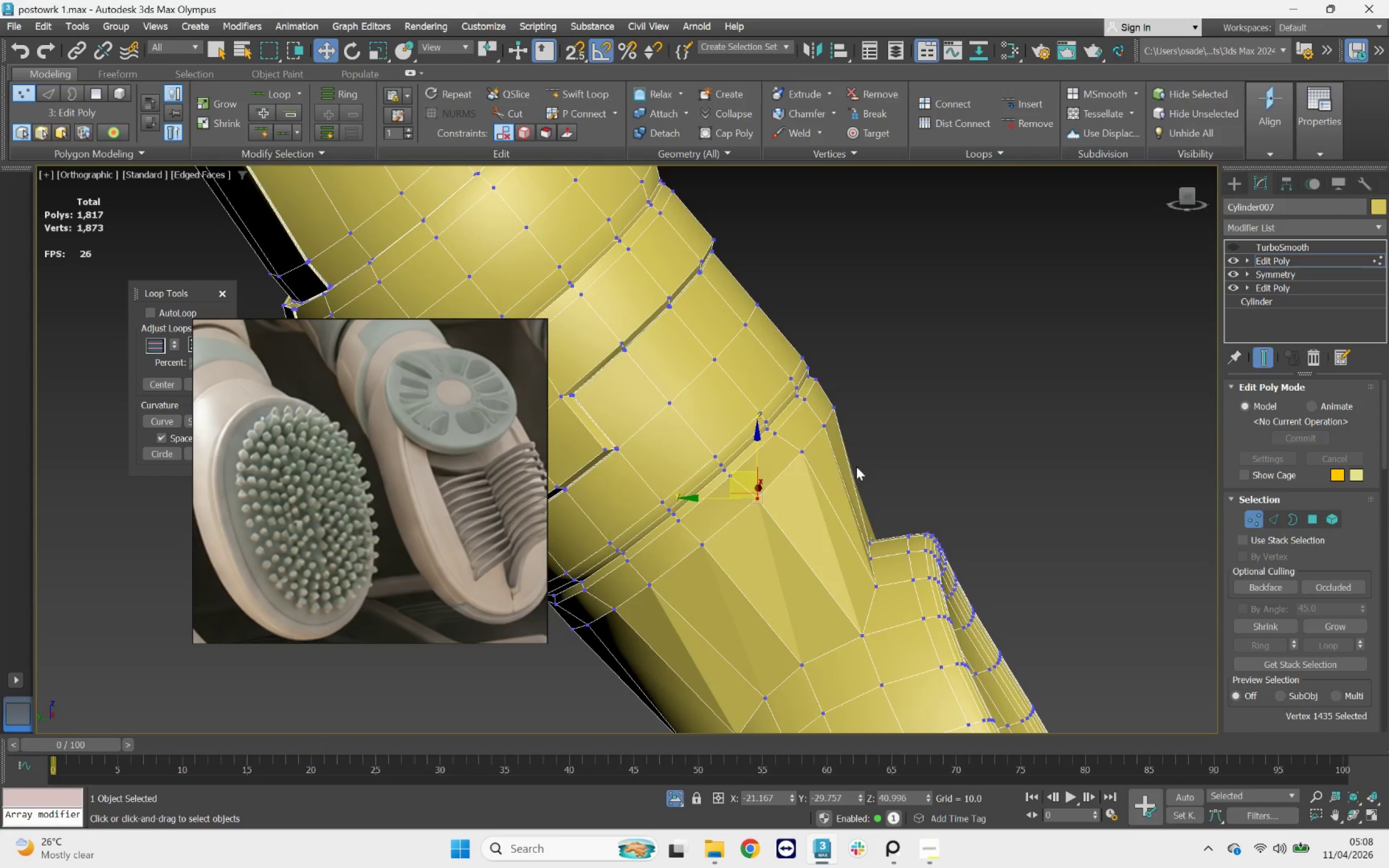 
hold_key(key=AltLeft, duration=1.66)
 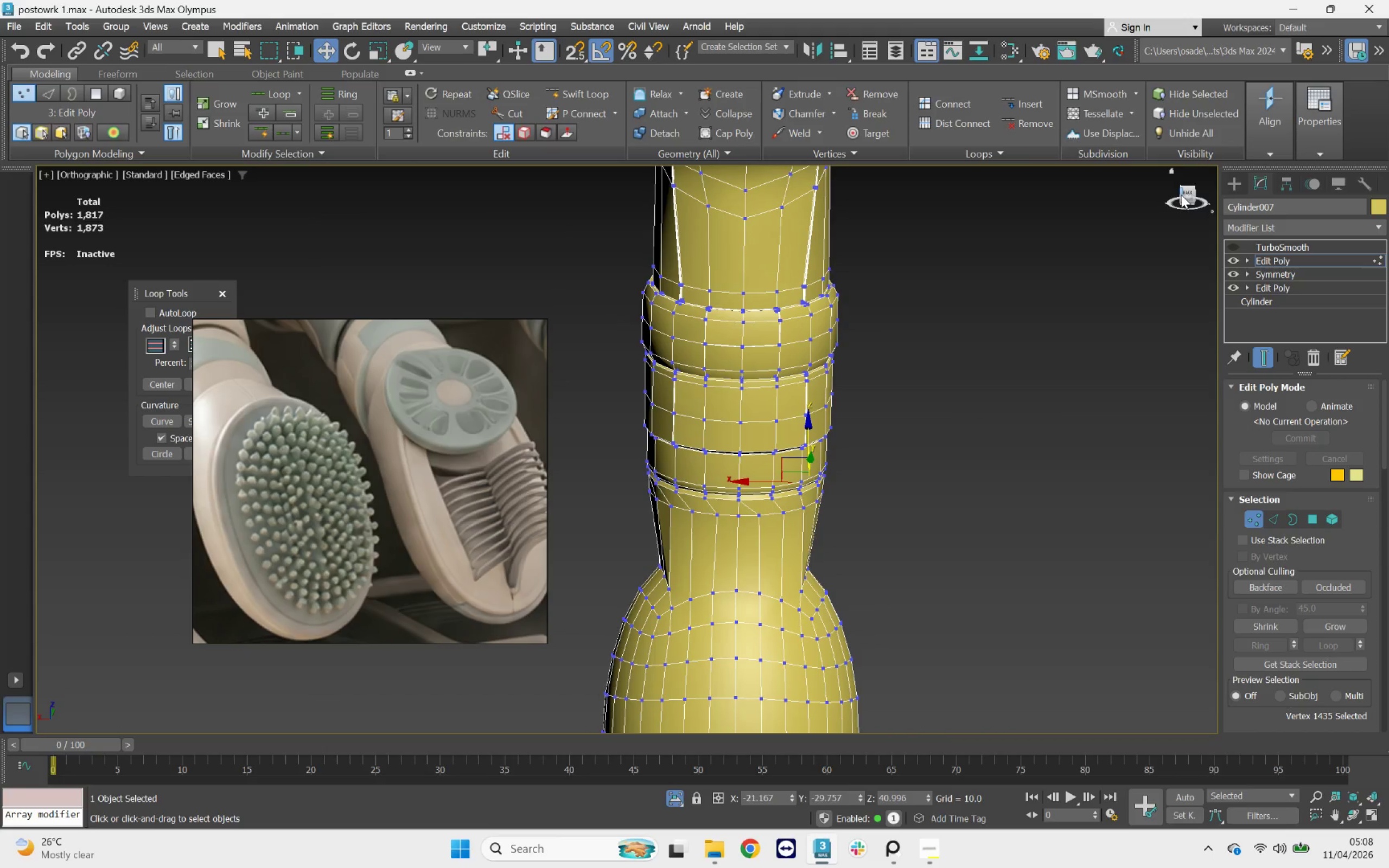 
scroll: coordinate [859, 467], scroll_direction: down, amount: 2.0
 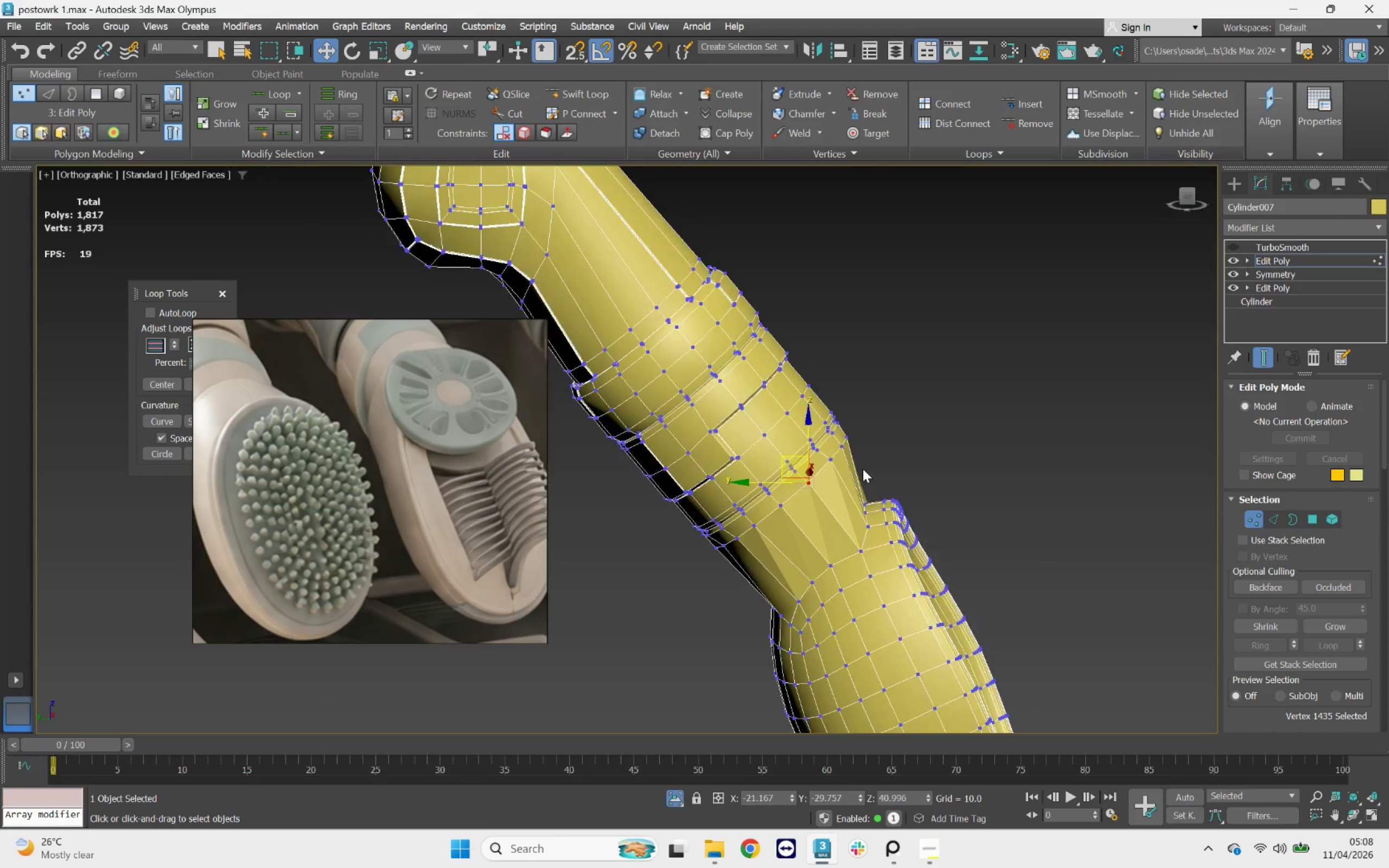 
left_click([1184, 193])
 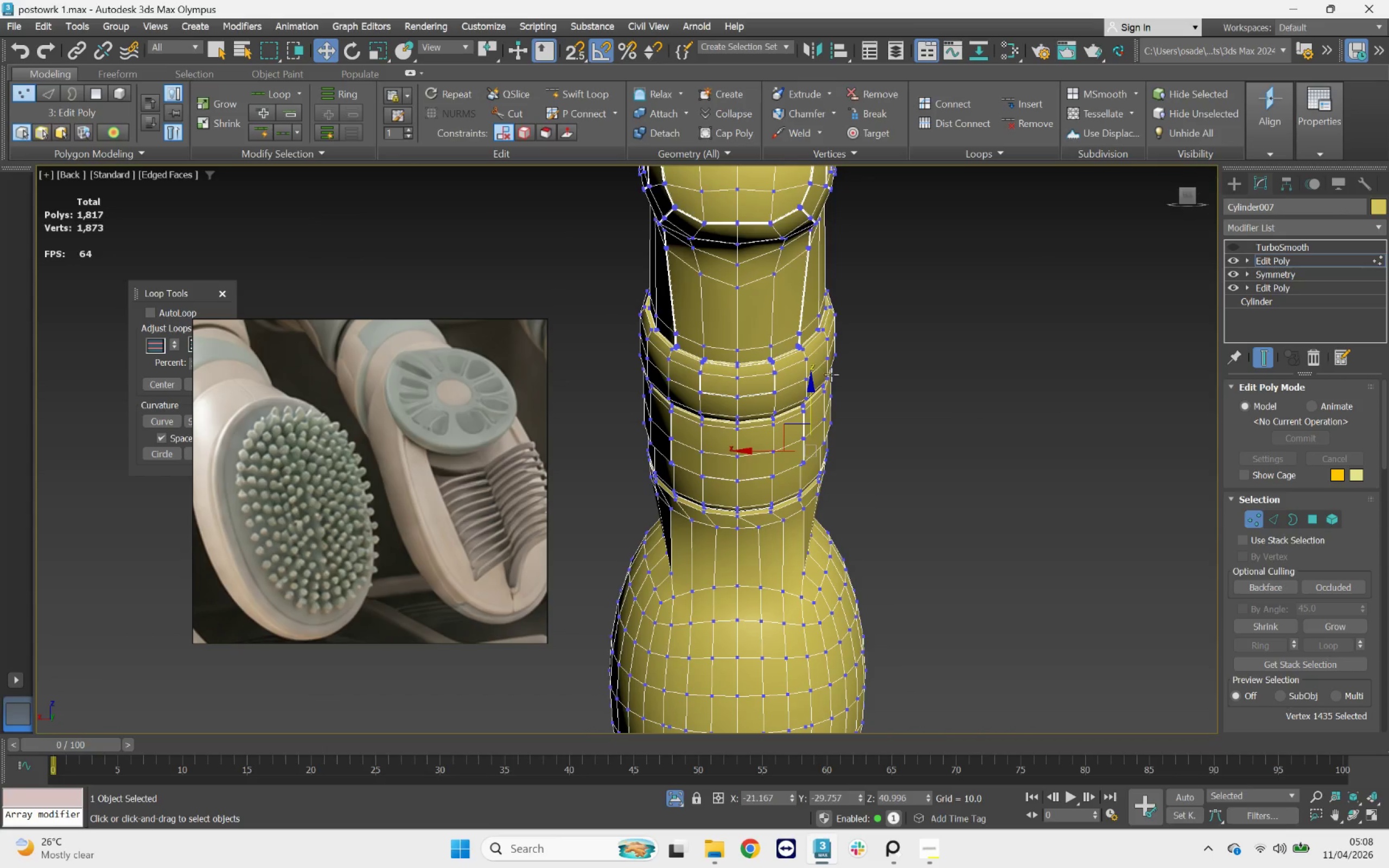 
scroll: coordinate [770, 509], scroll_direction: up, amount: 2.0
 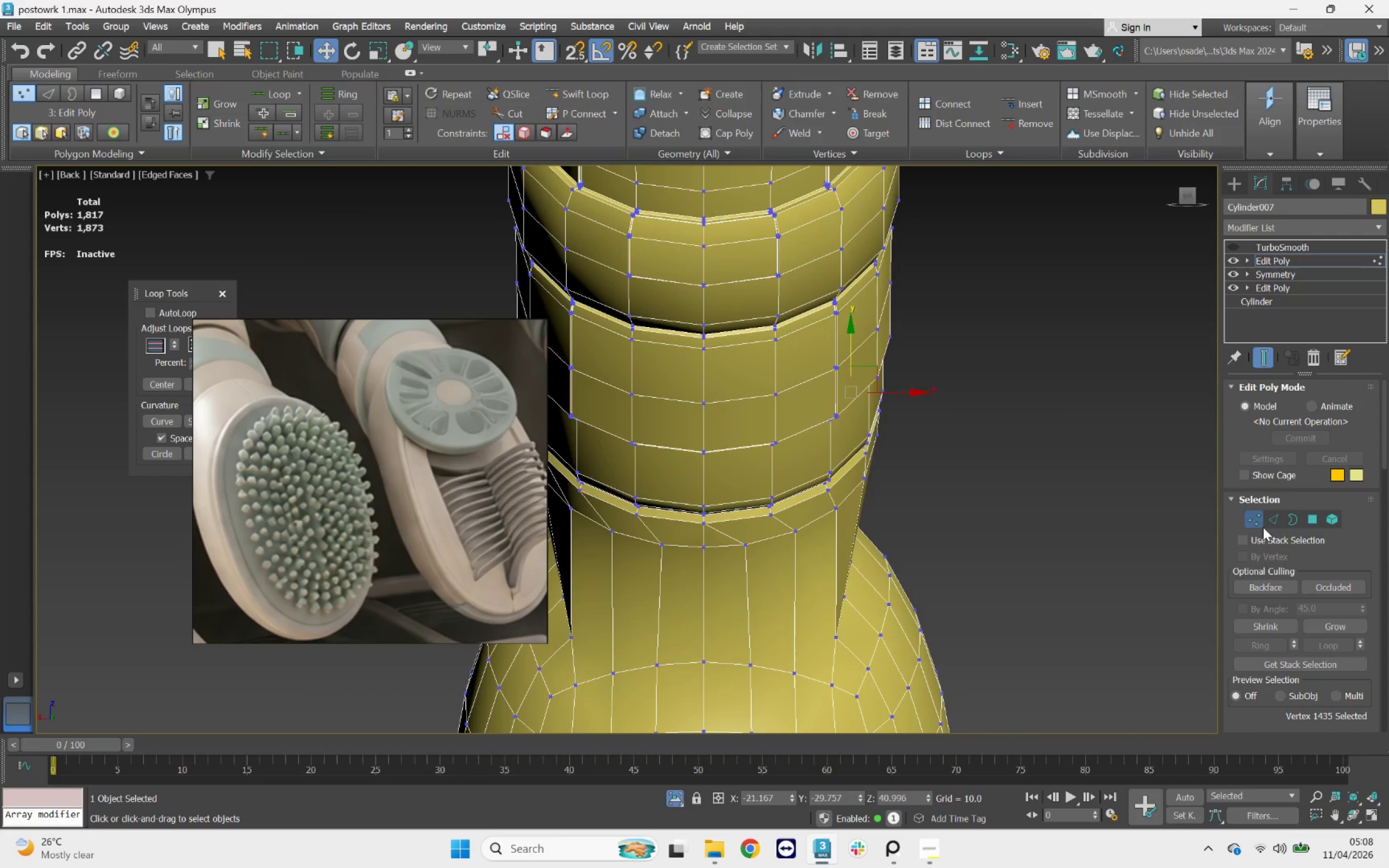 
left_click([1260, 524])
 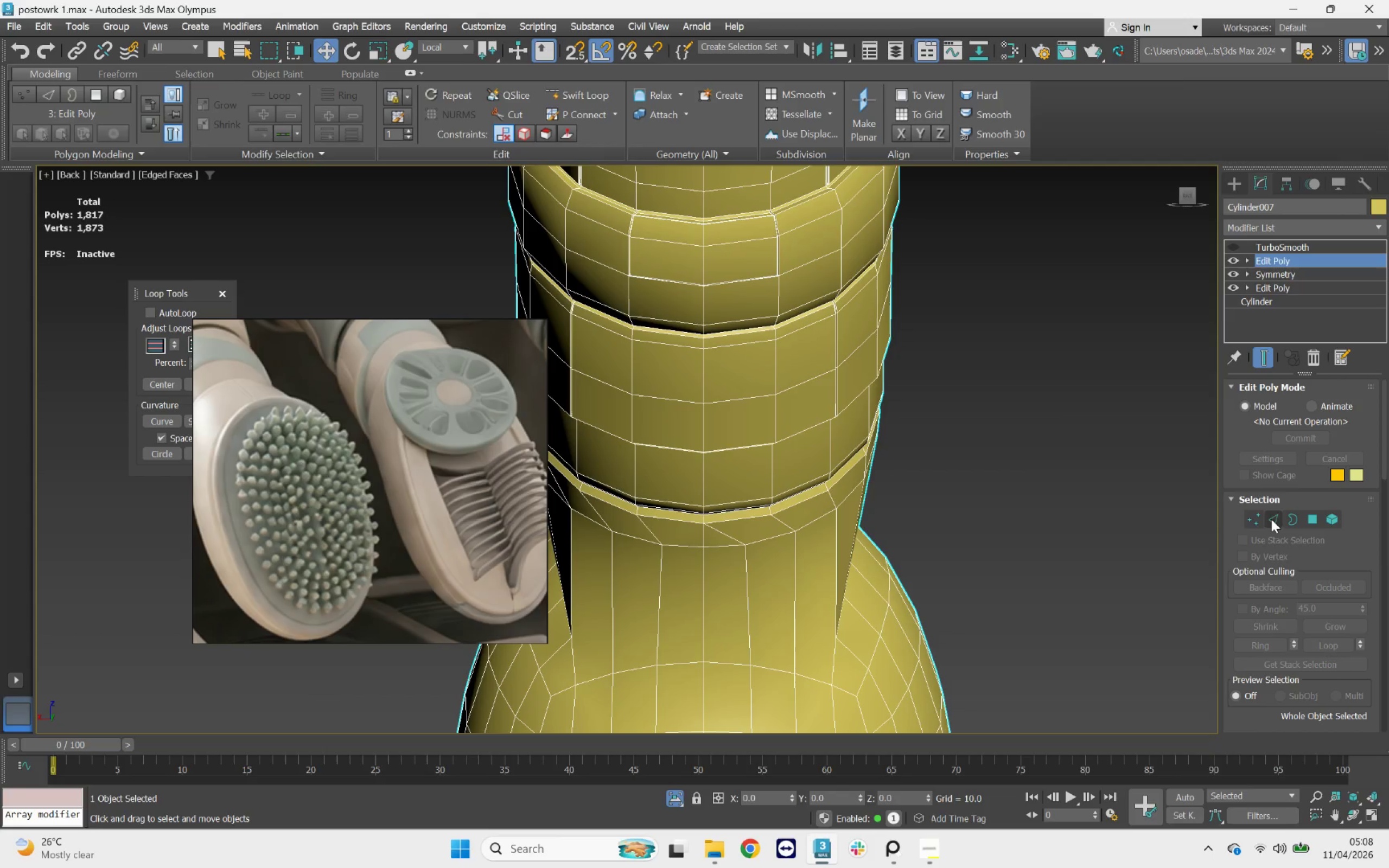 
left_click([1271, 519])
 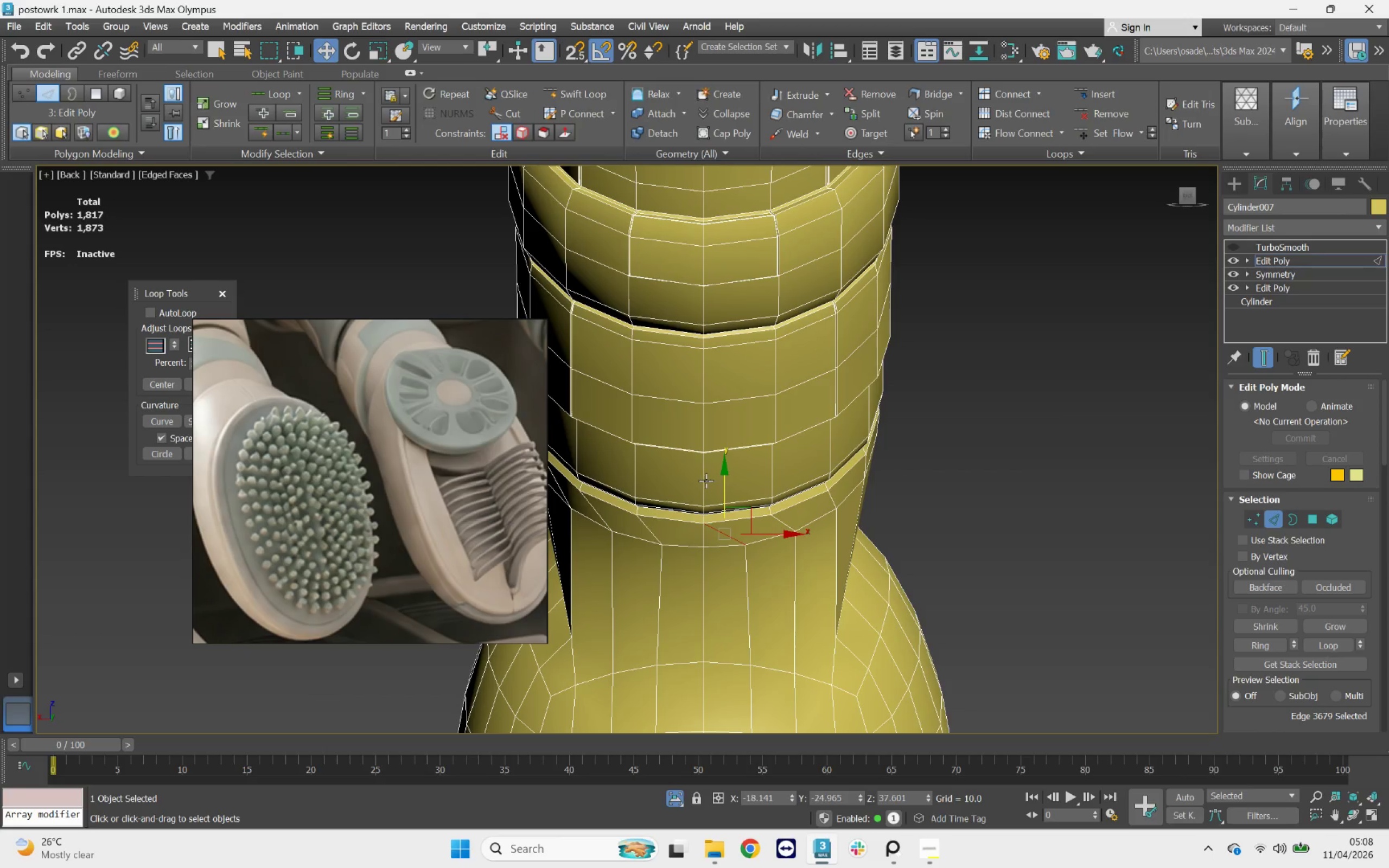 
double_click([706, 480])
 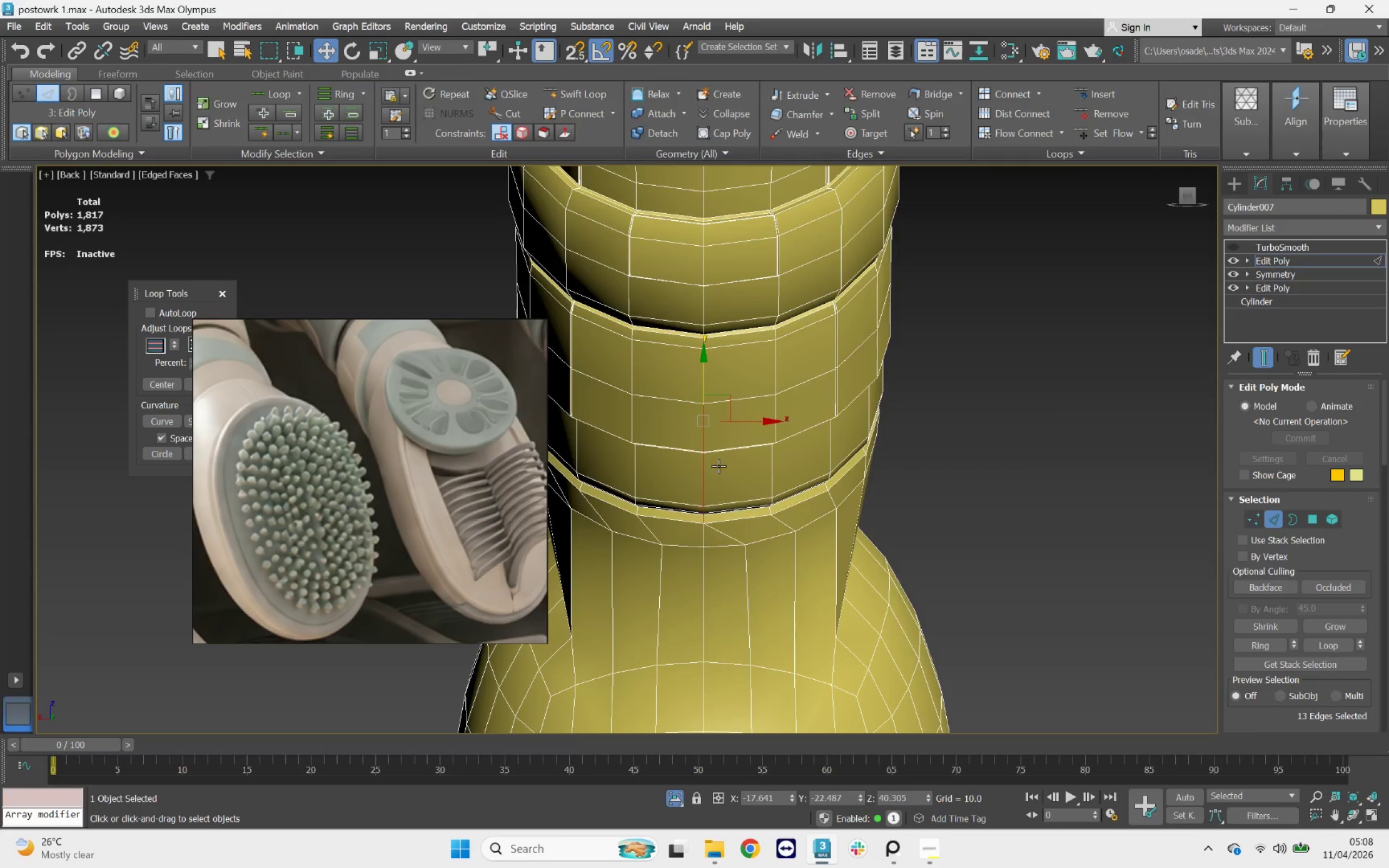 
scroll: coordinate [724, 457], scroll_direction: down, amount: 4.0
 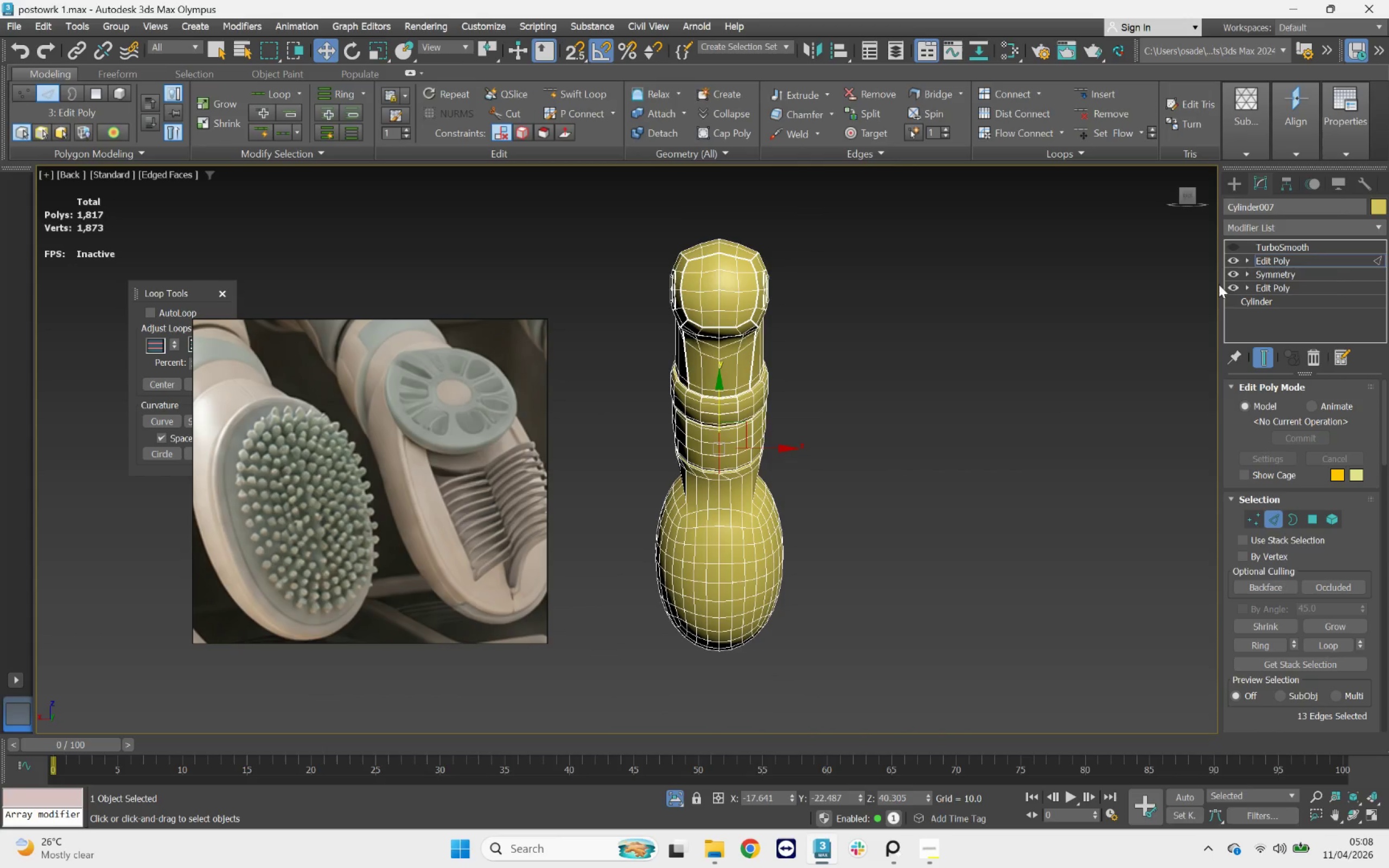 
left_click([1311, 231])
 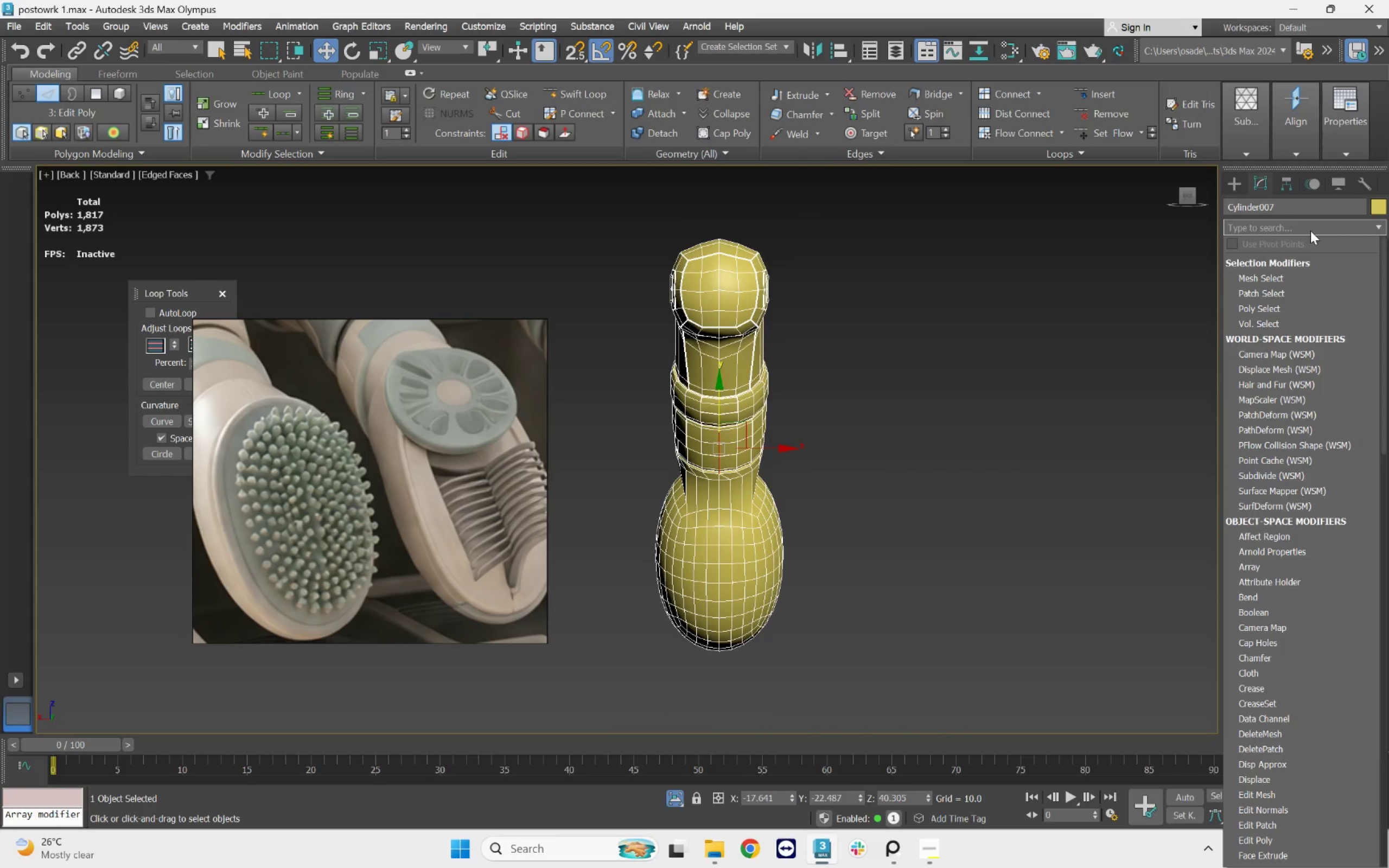 
type(sy)
 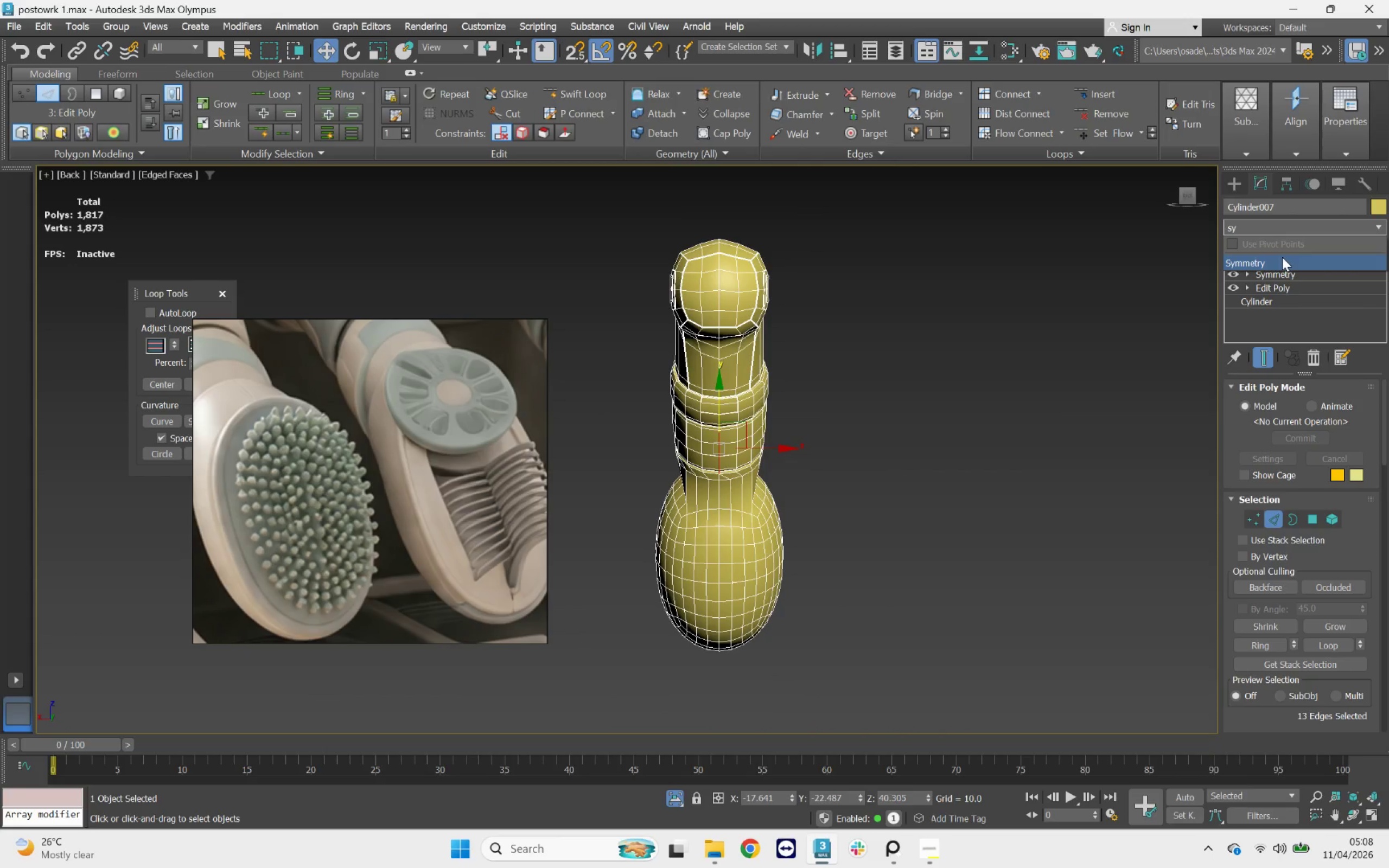 
left_click([1280, 257])
 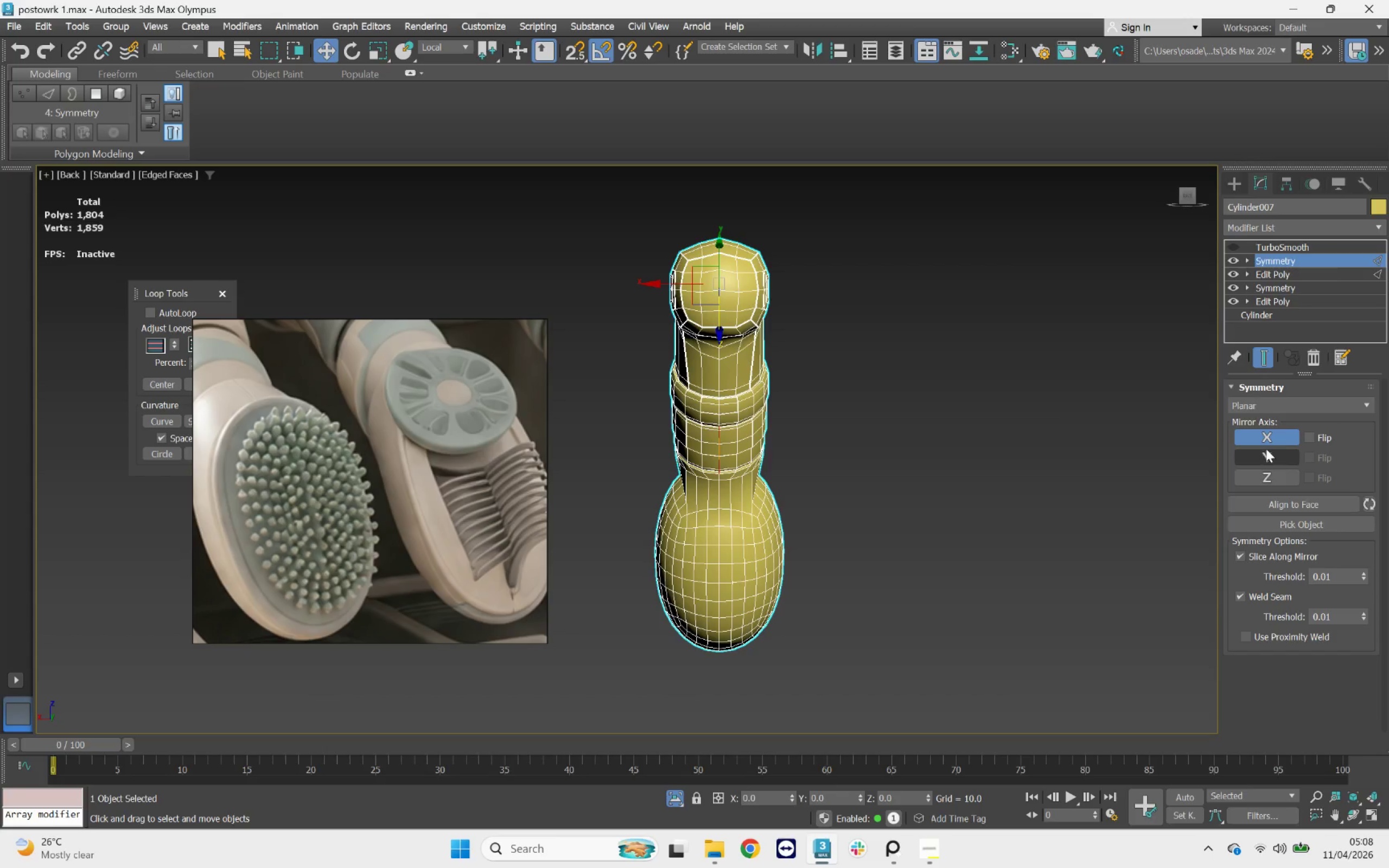 
scroll: coordinate [738, 475], scroll_direction: up, amount: 5.0
 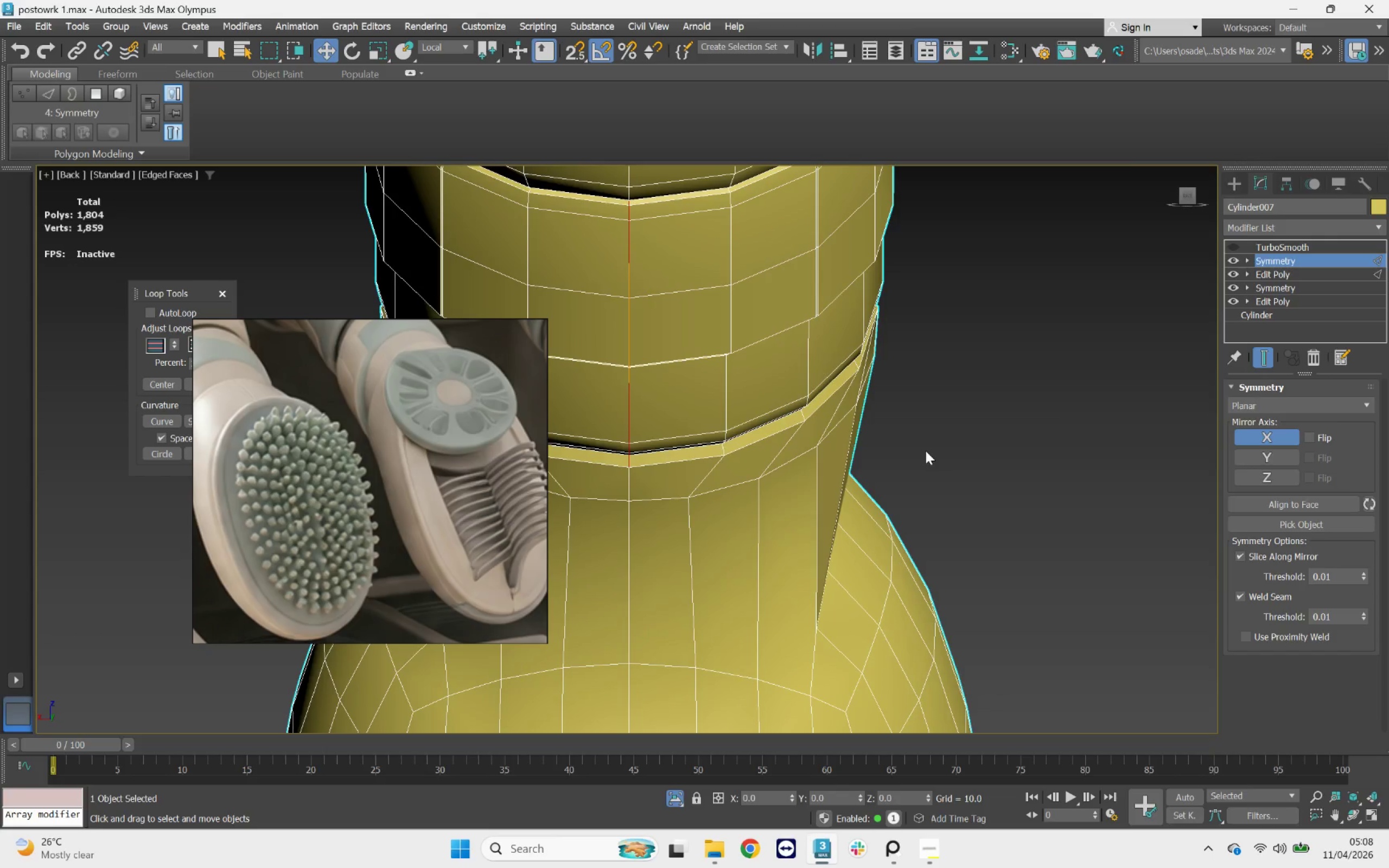 
scroll: coordinate [961, 438], scroll_direction: down, amount: 4.0
 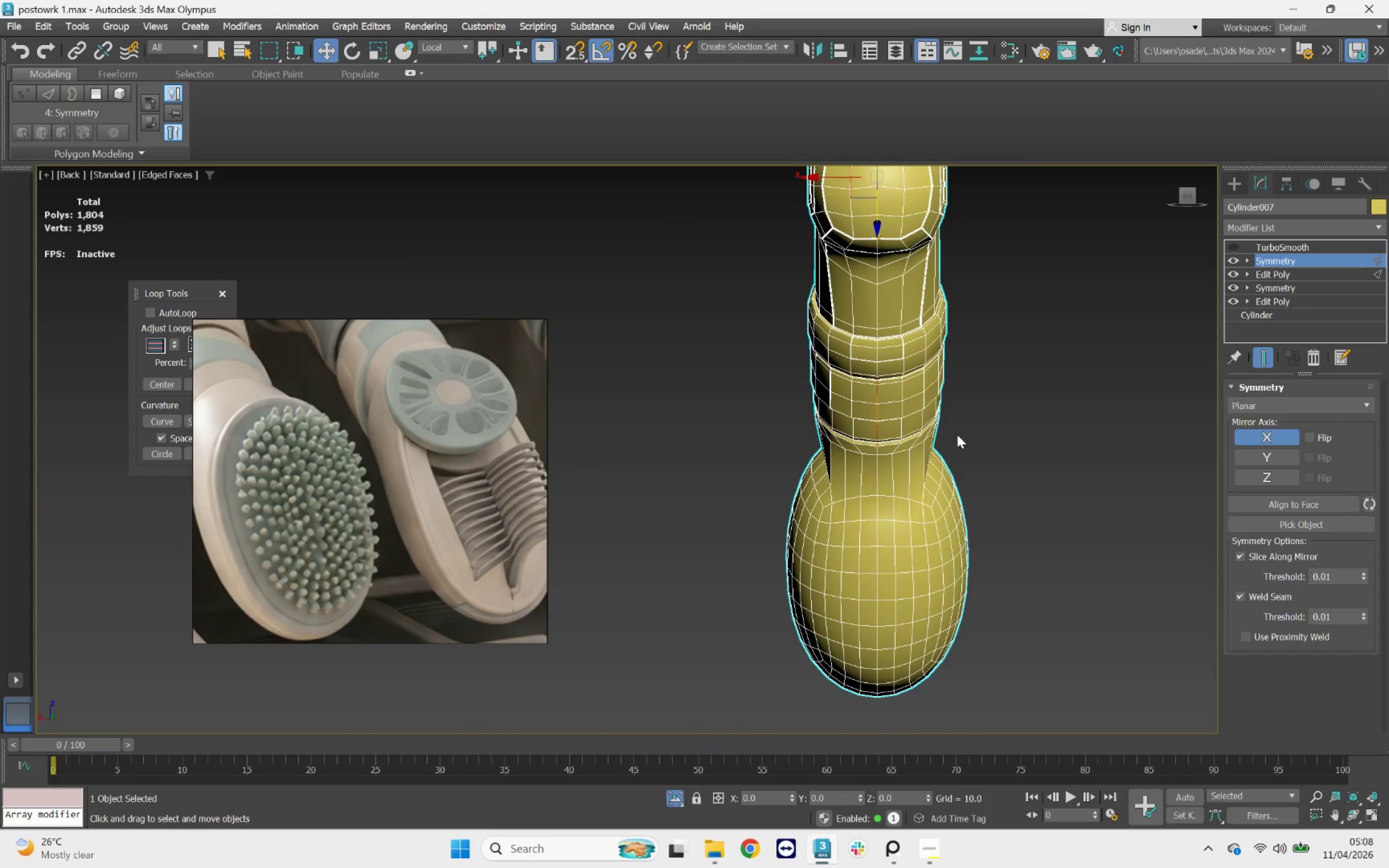 
hold_key(key=AltLeft, duration=5.4)
 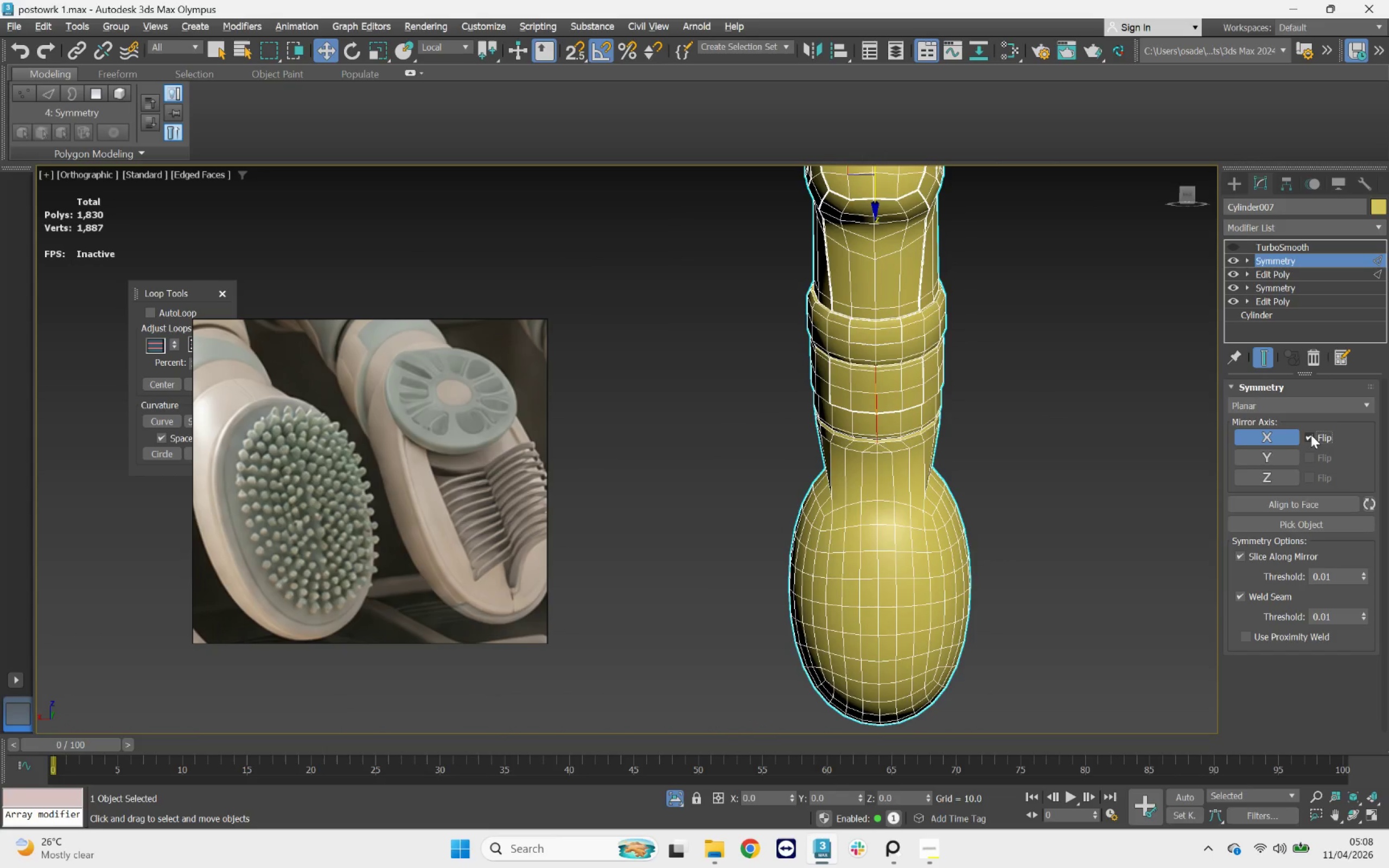 
hold_key(key=AltLeft, duration=4.56)
 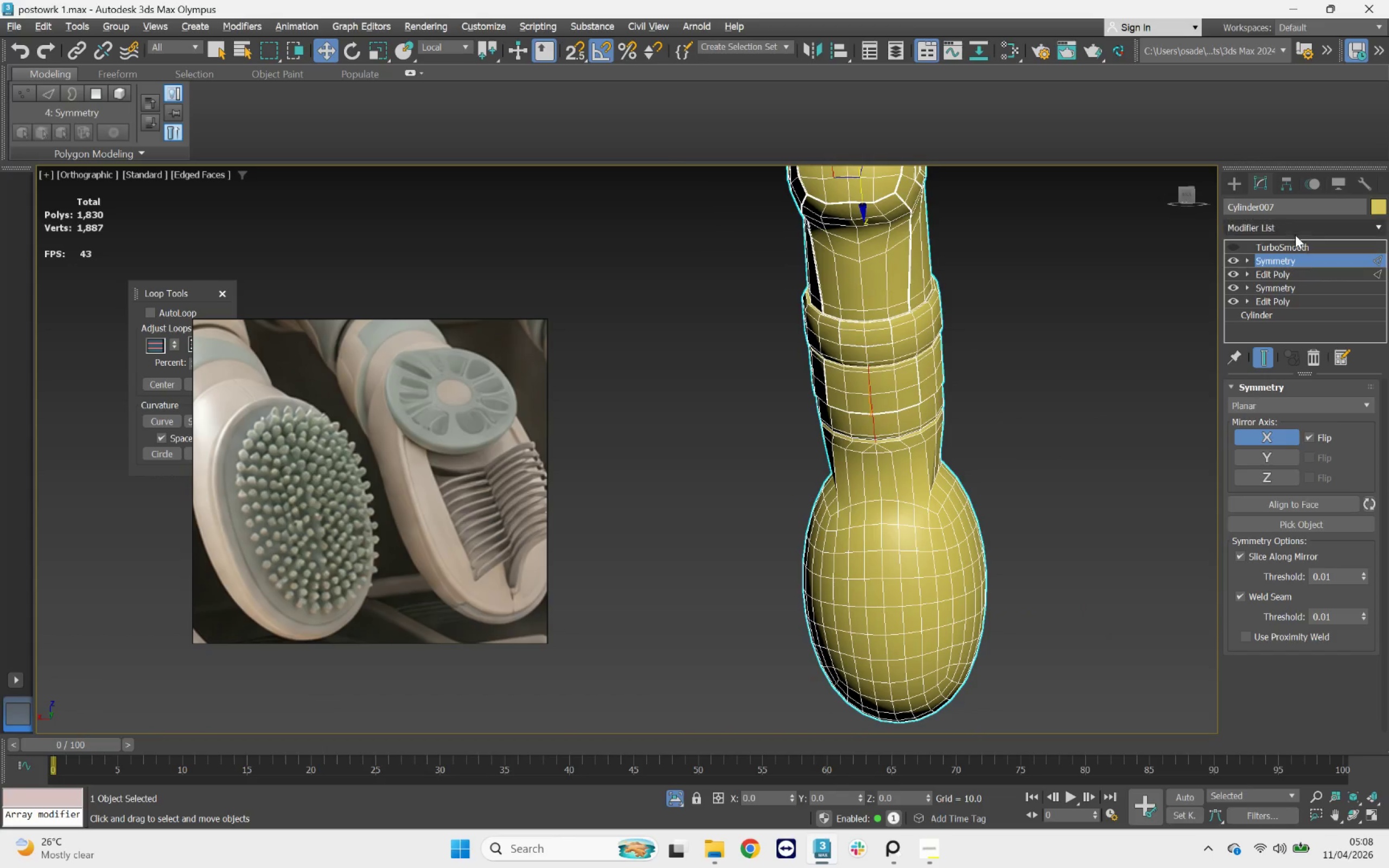 
left_click([1295, 230])
 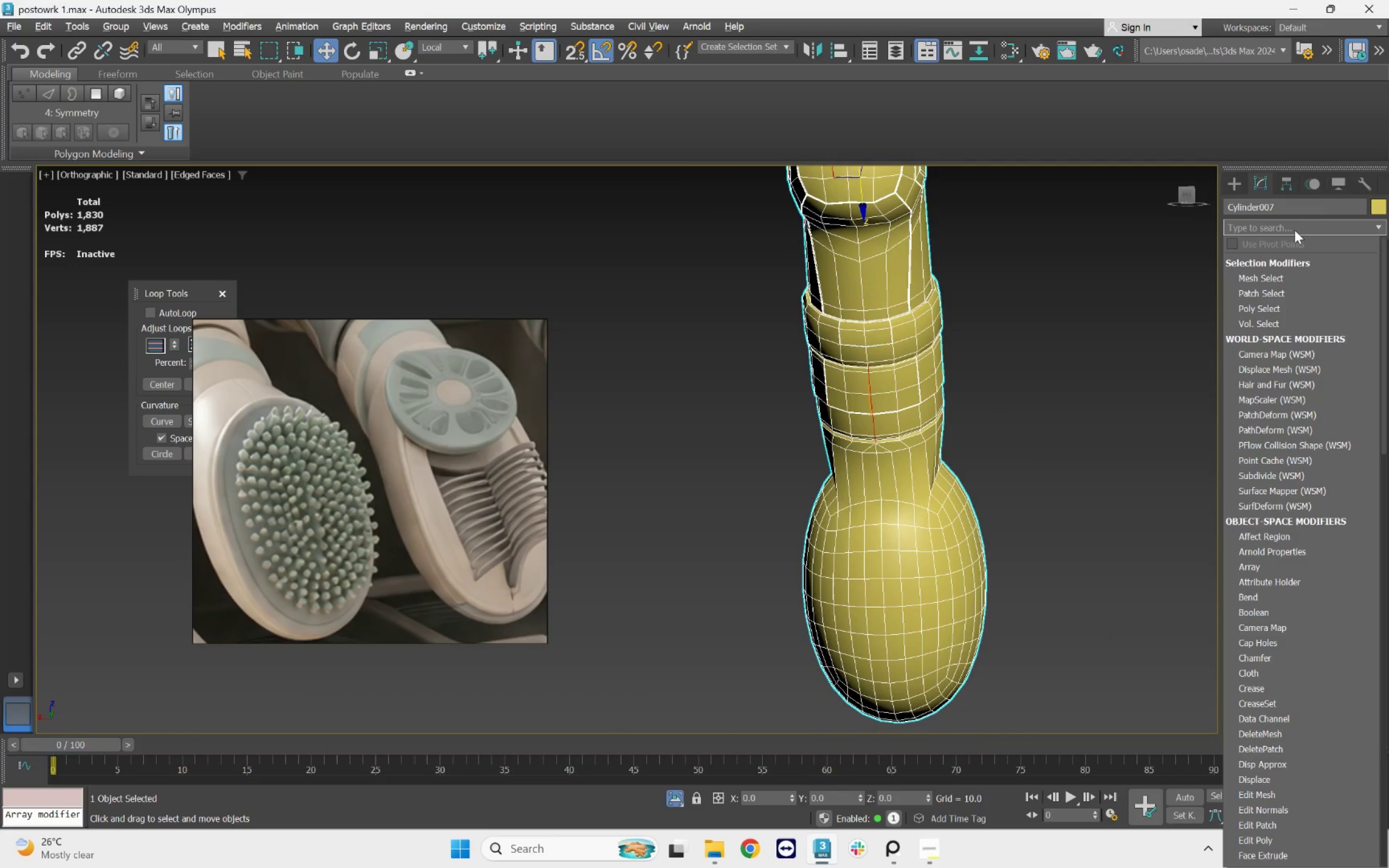 
key(E)
 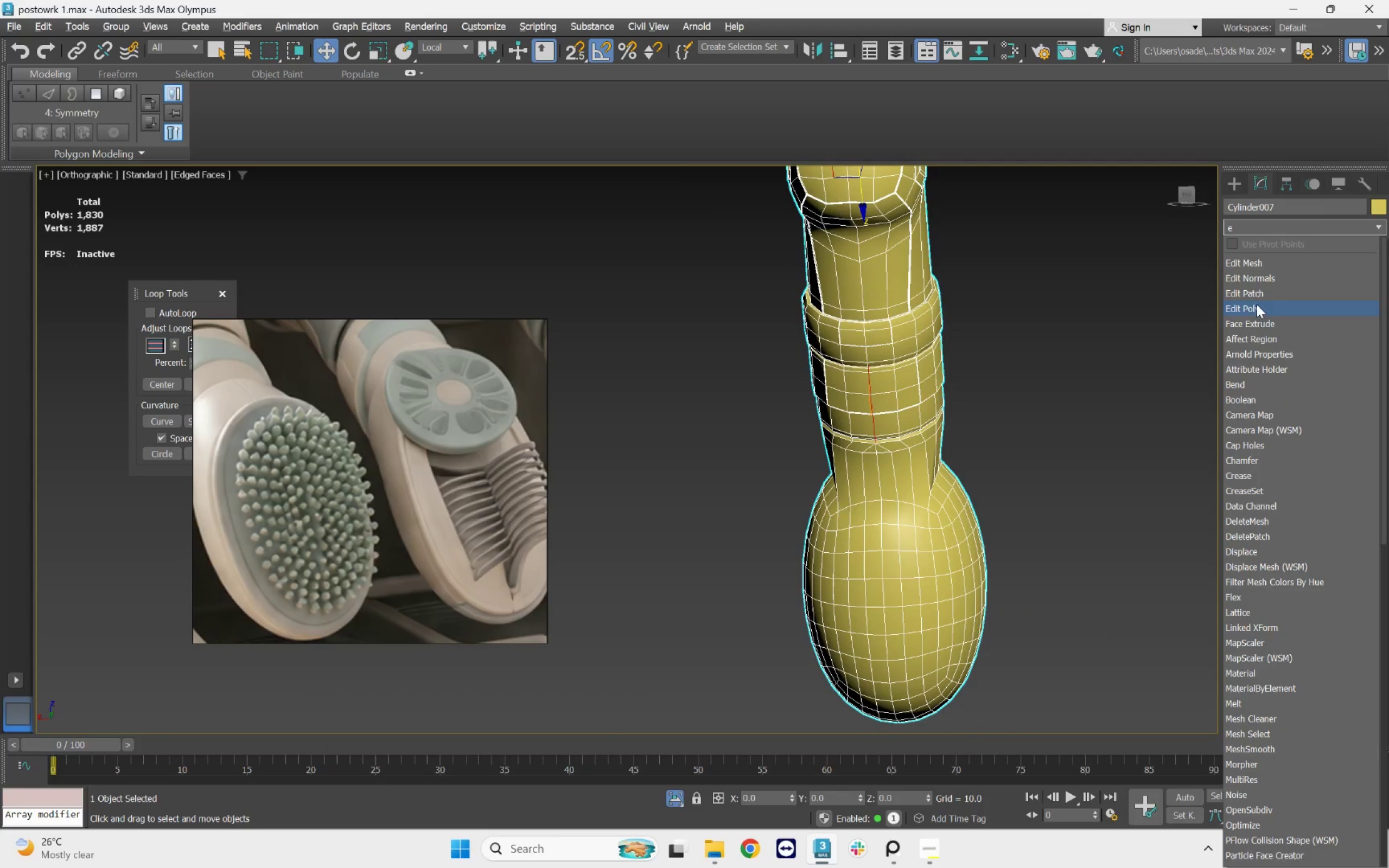 
left_click([1256, 306])
 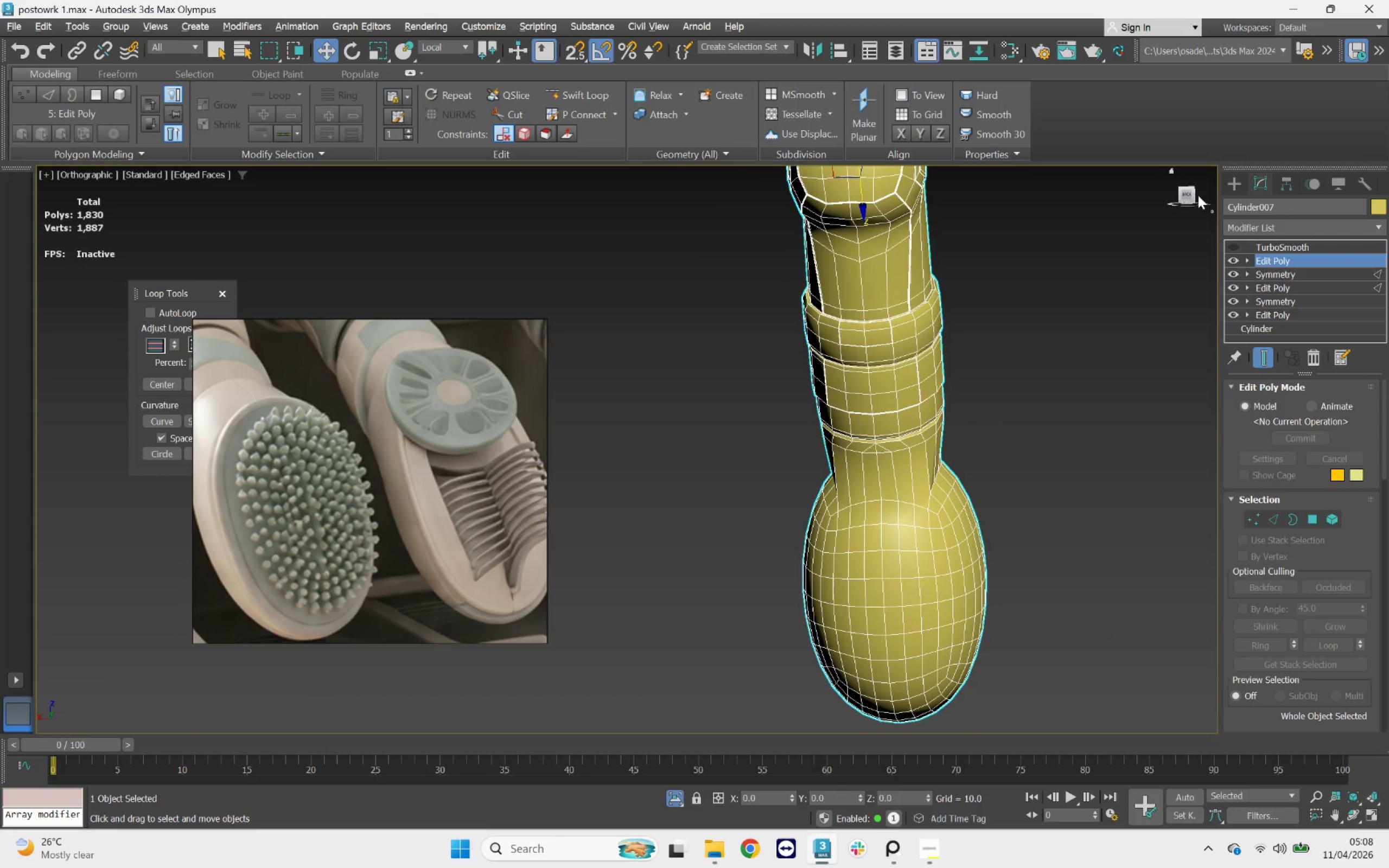 
left_click([1190, 195])
 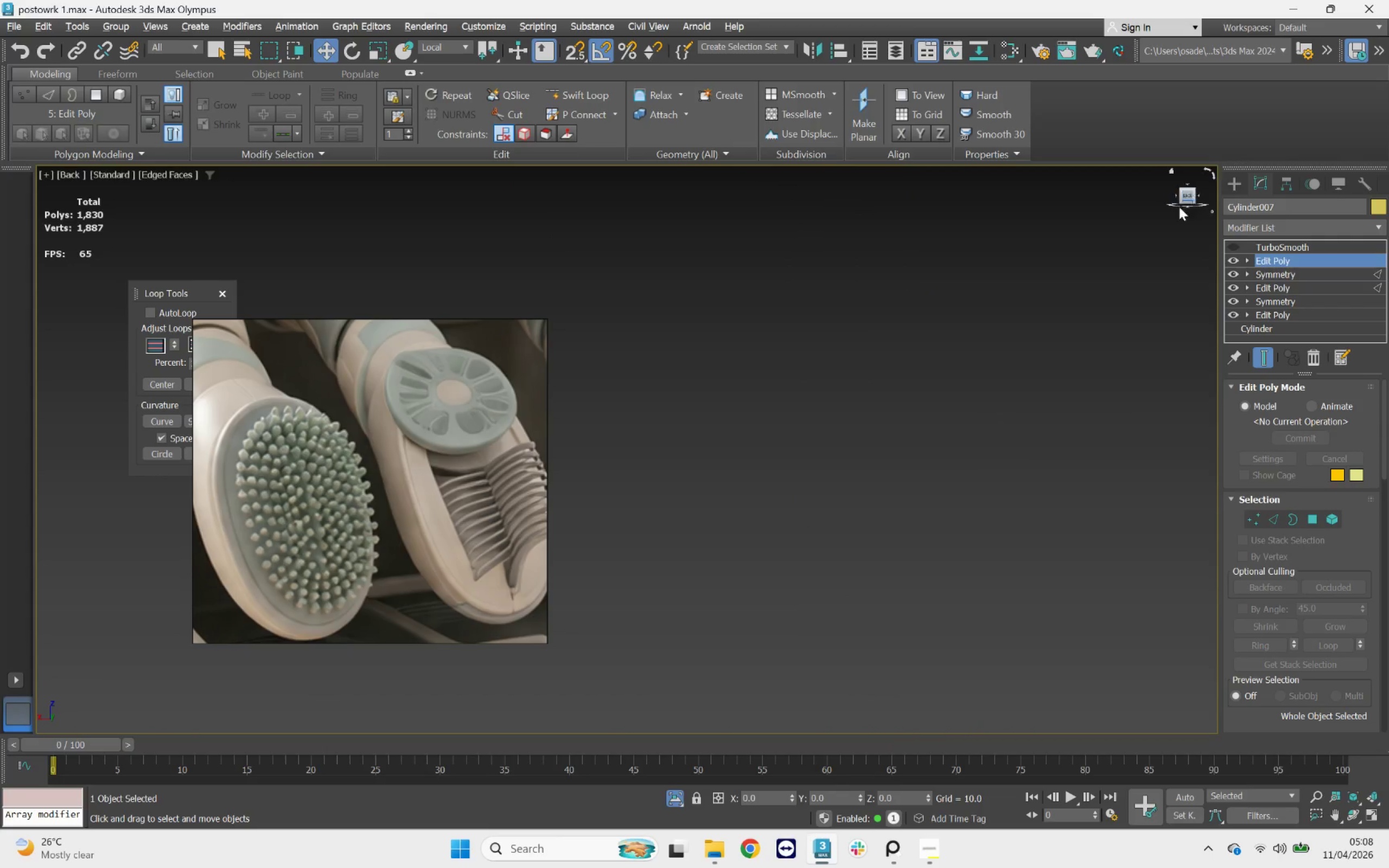 
scroll: coordinate [928, 325], scroll_direction: down, amount: 2.0
 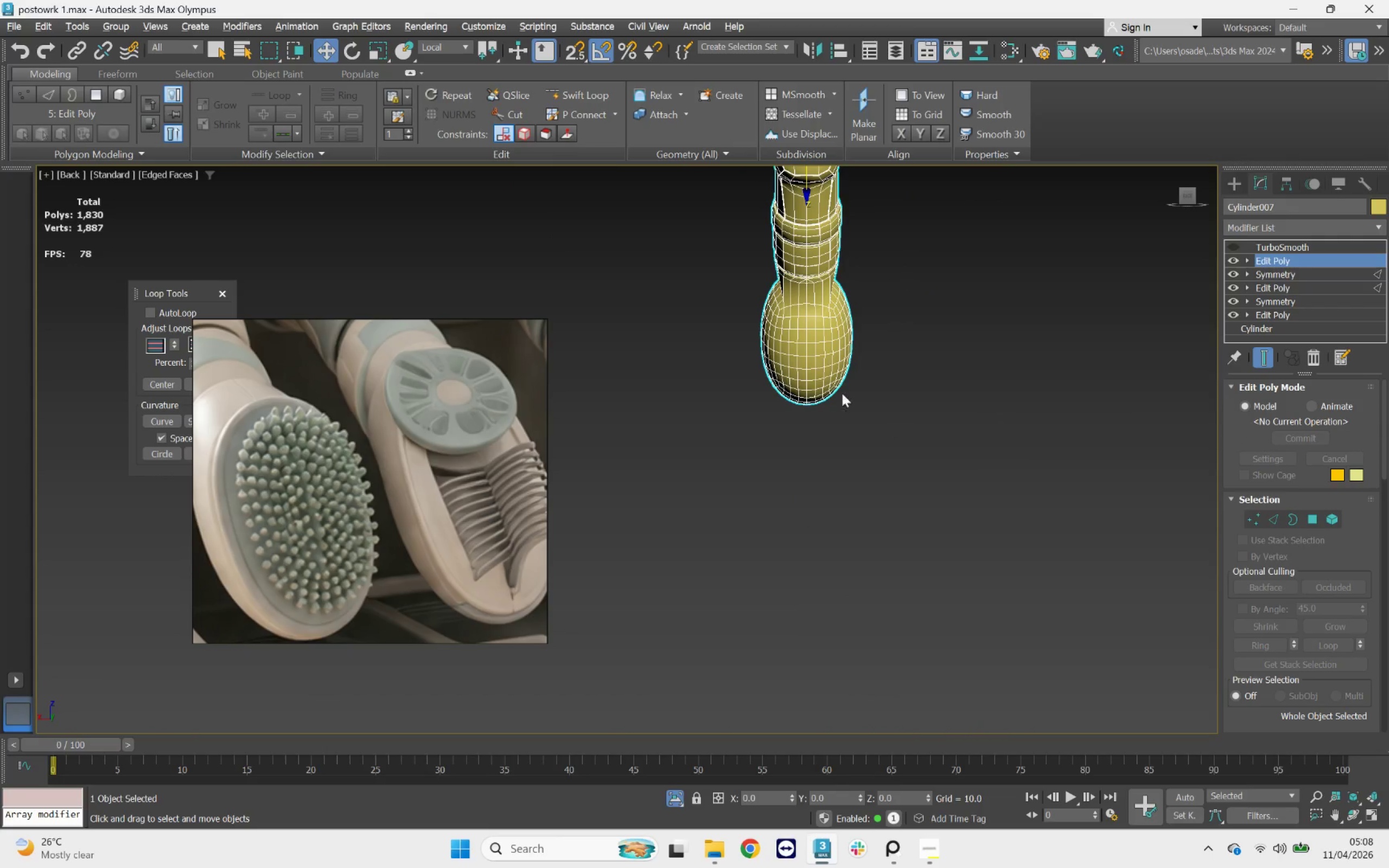 
scroll: coordinate [801, 280], scroll_direction: up, amount: 4.0
 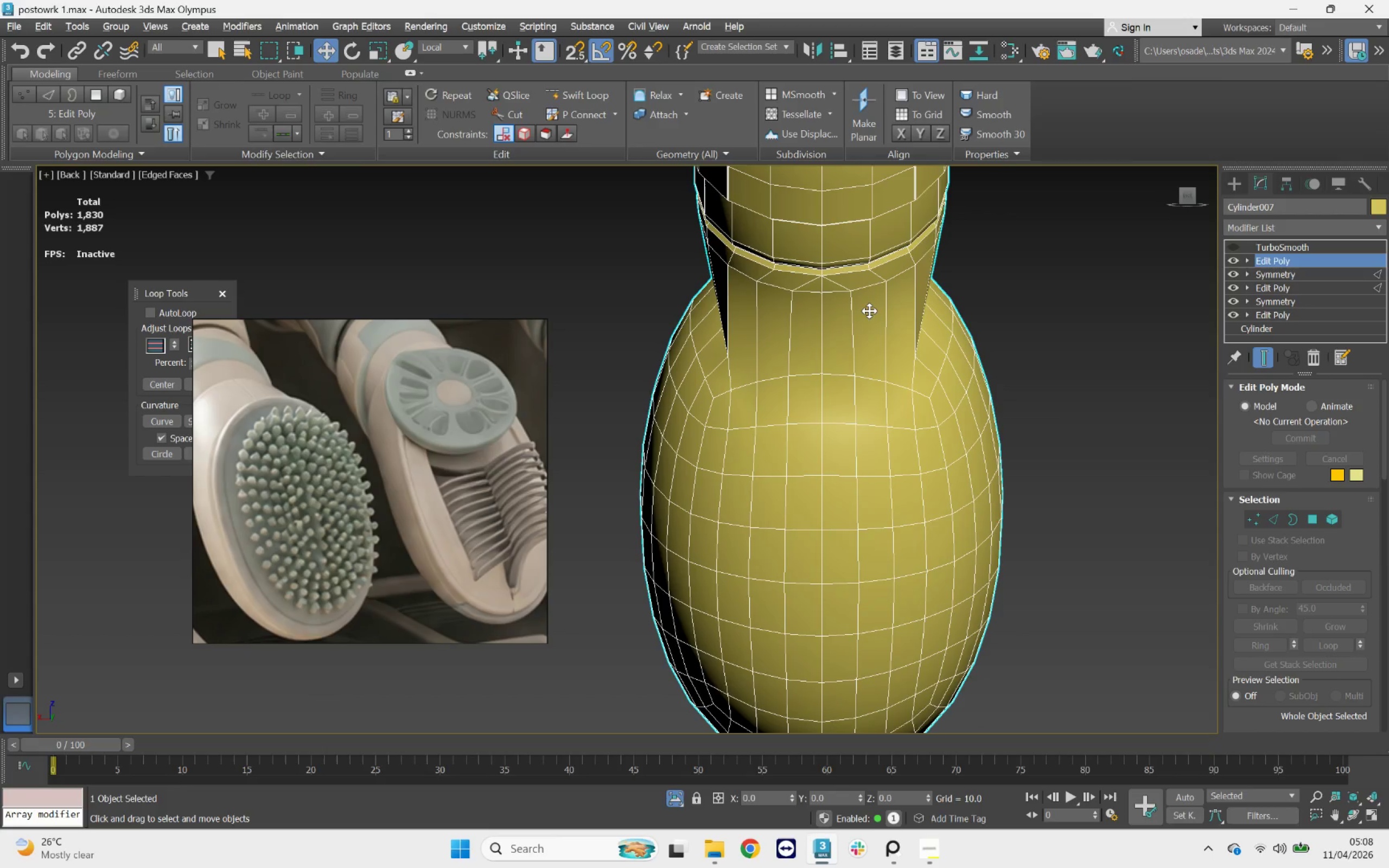 
scroll: coordinate [869, 311], scroll_direction: down, amount: 3.0
 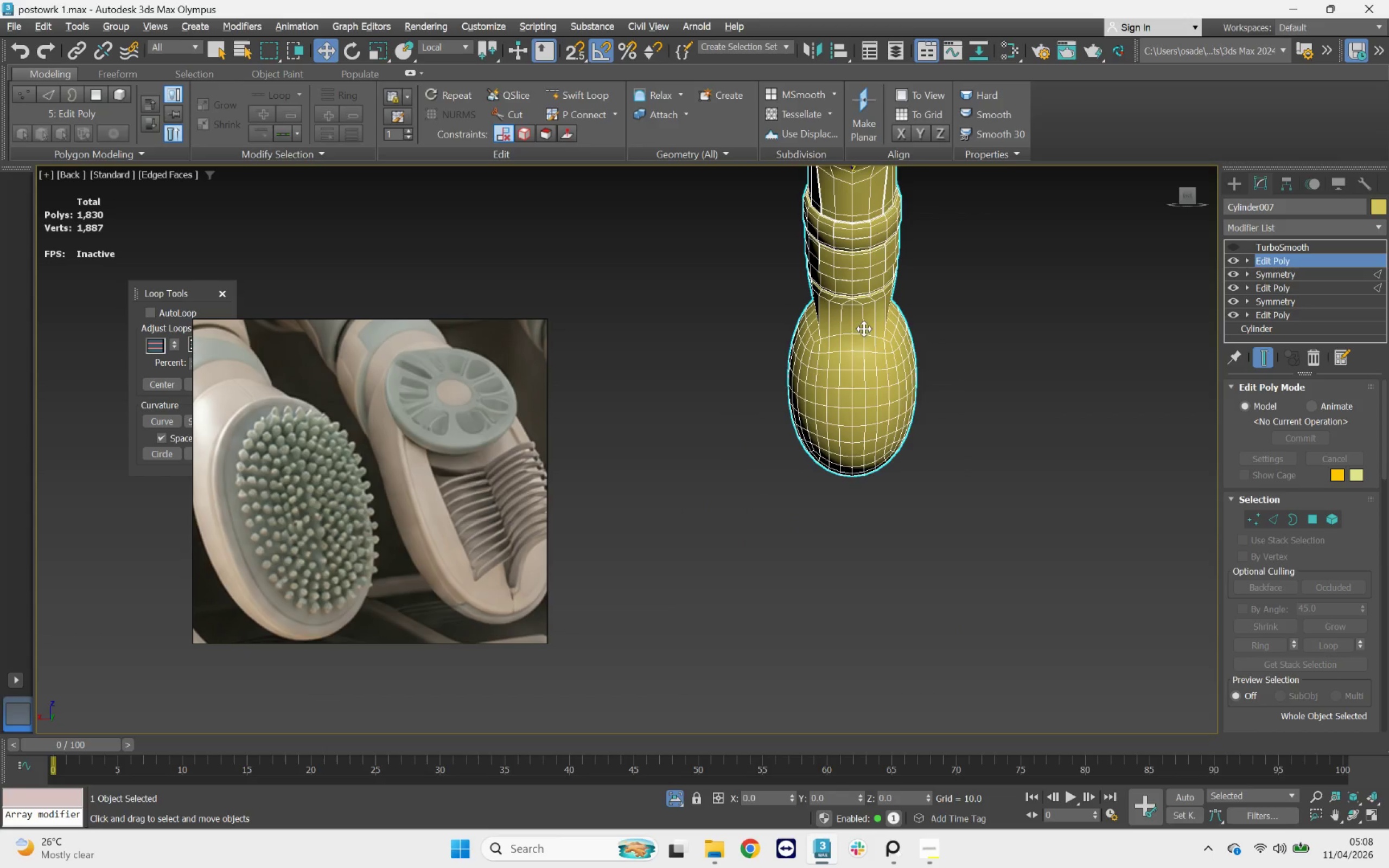 
scroll: coordinate [847, 273], scroll_direction: up, amount: 2.0
 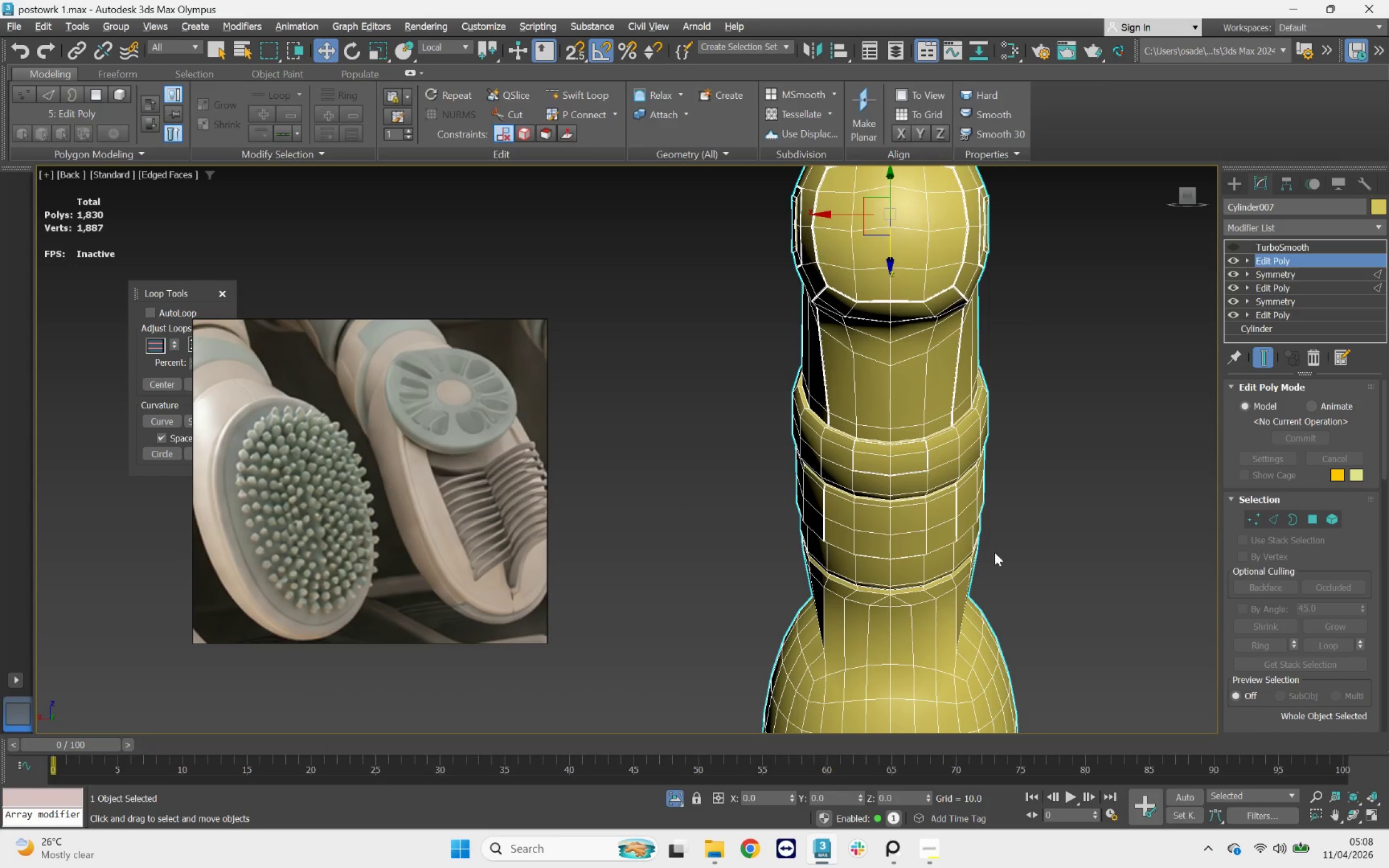 
left_click([1278, 522])
 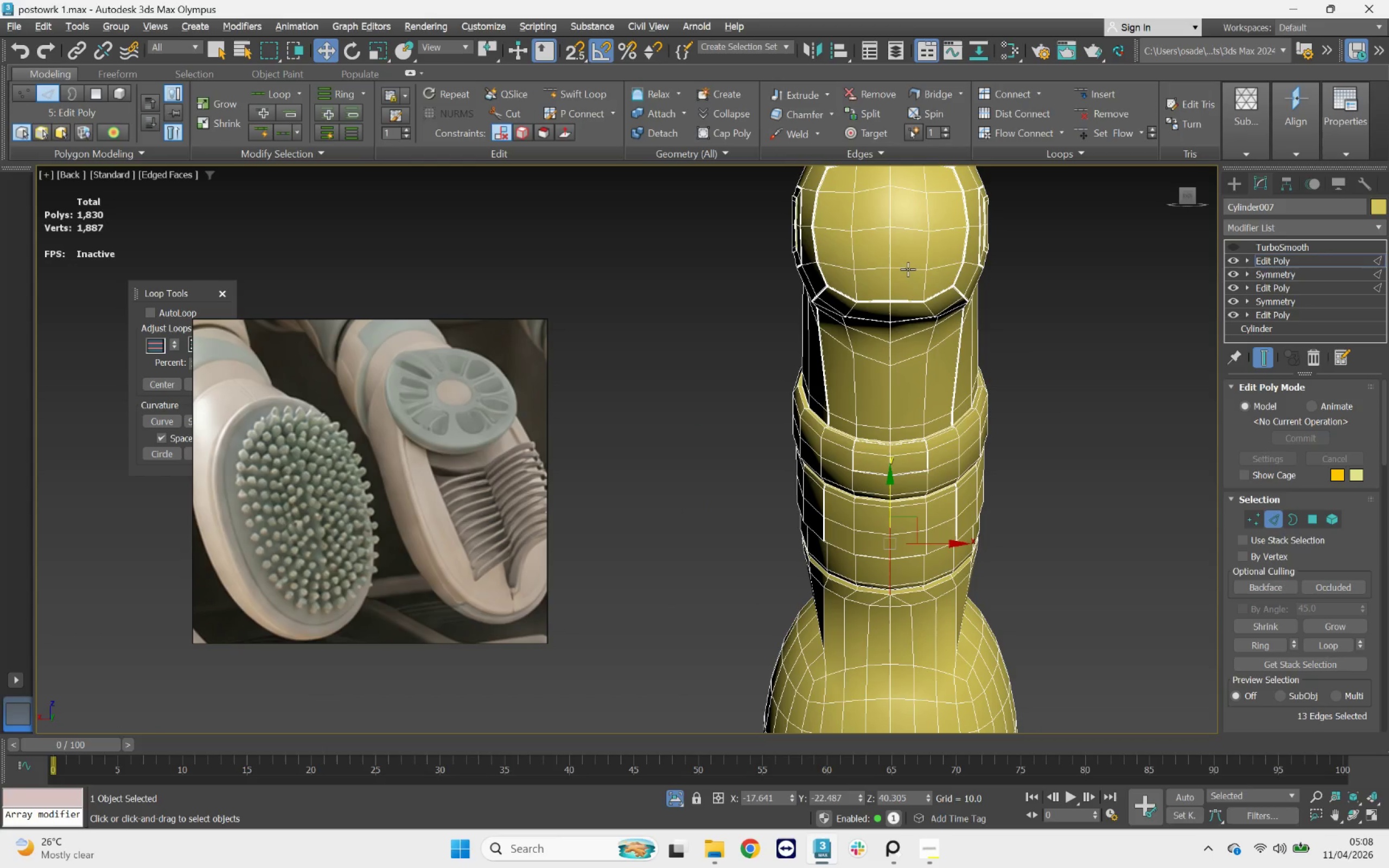 
key(Alt+AltLeft)
 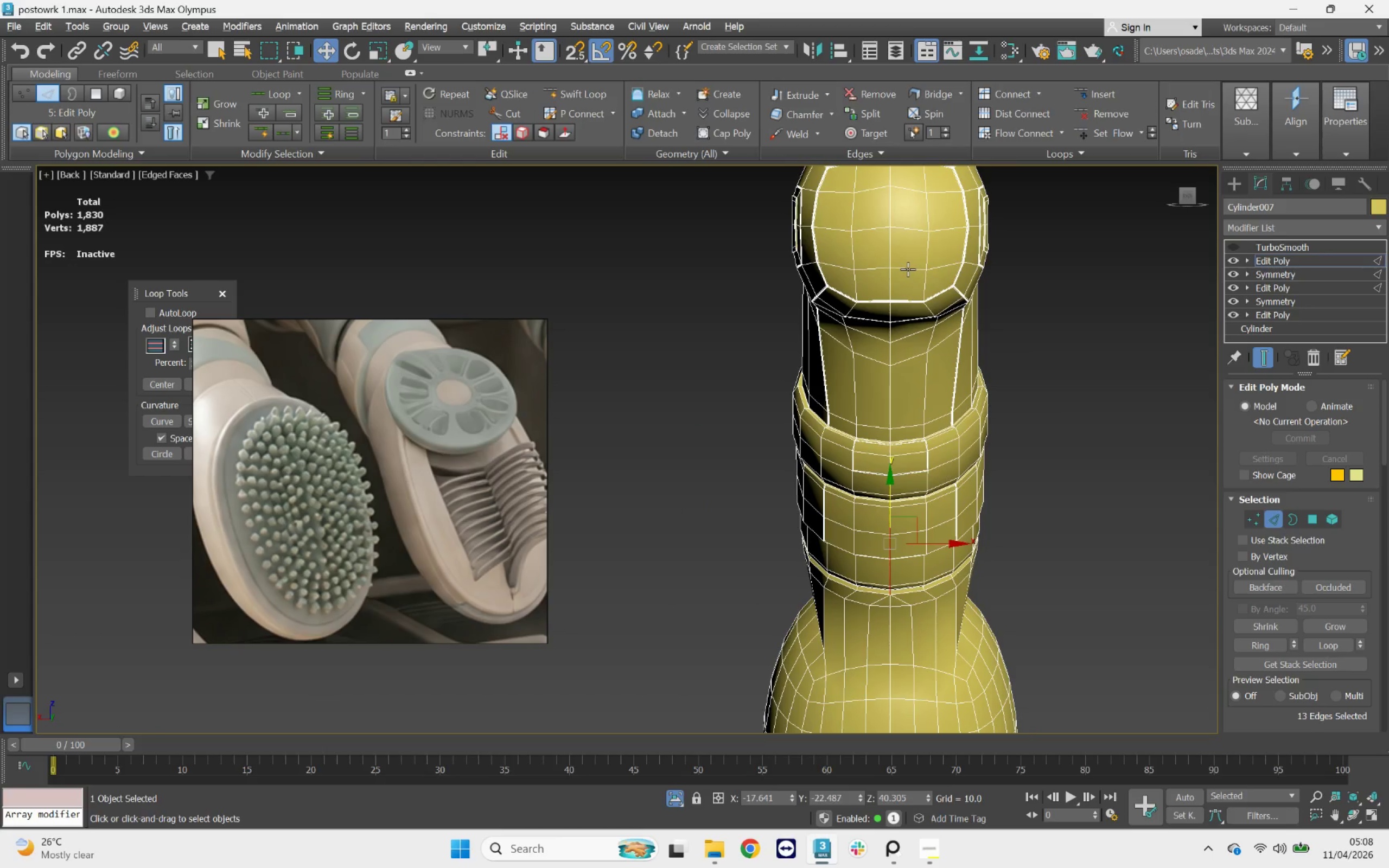 
key(Alt+1)